 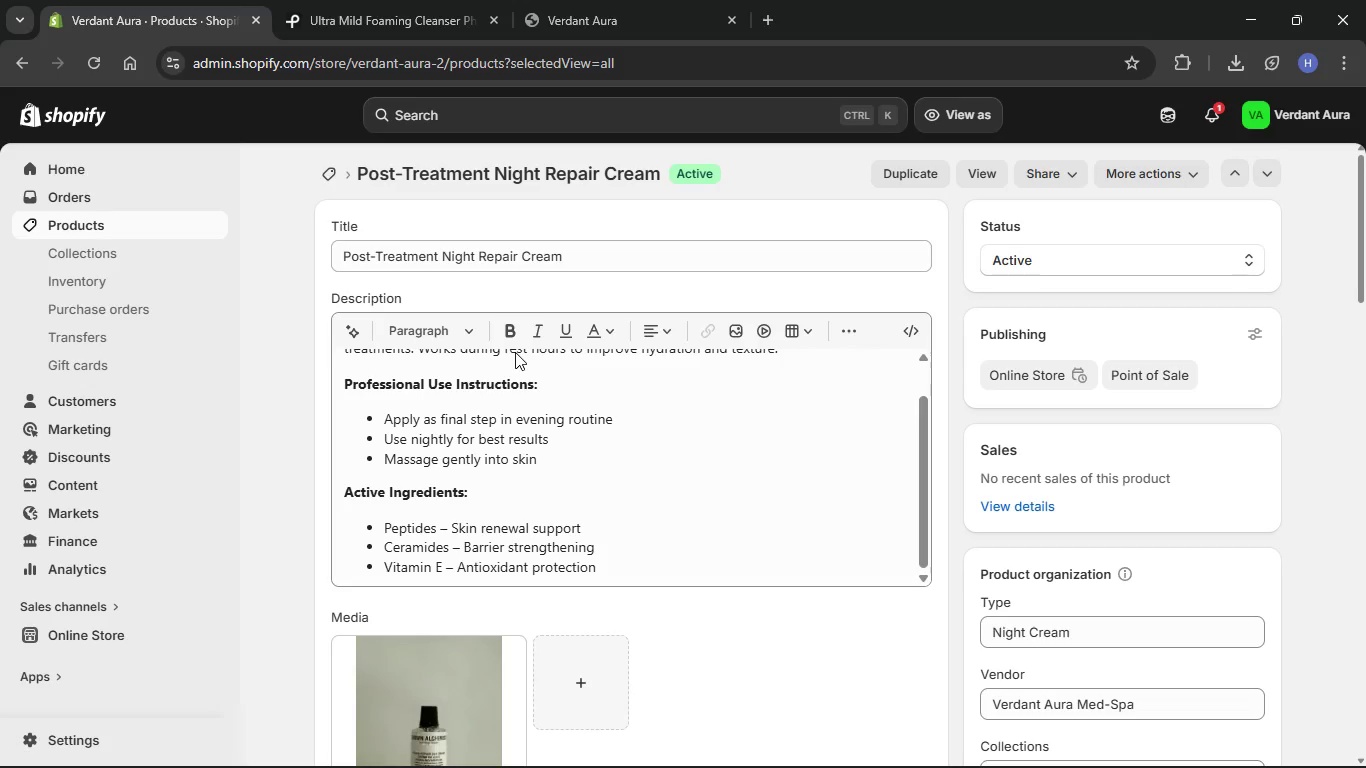 
left_click([426, 359])
 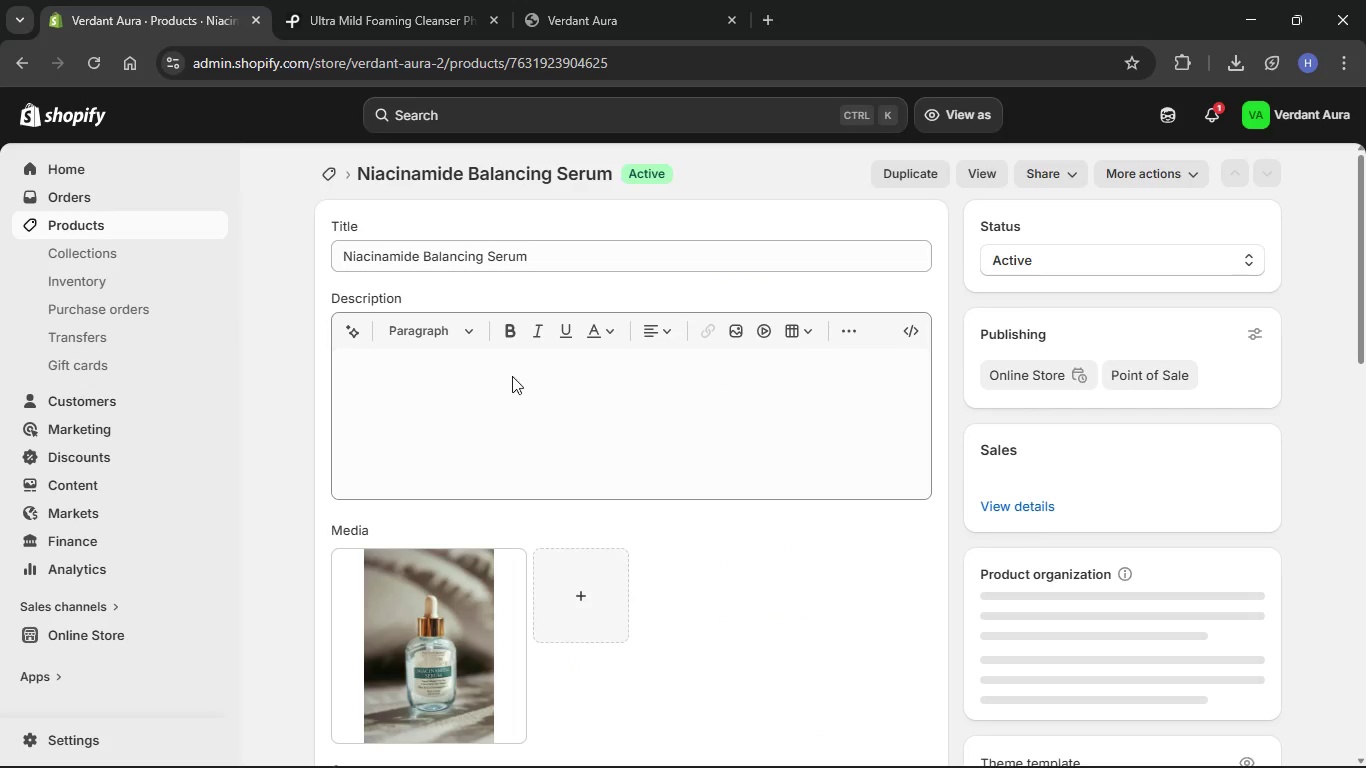 
scroll: coordinate [702, 464], scroll_direction: down, amount: 36.0
 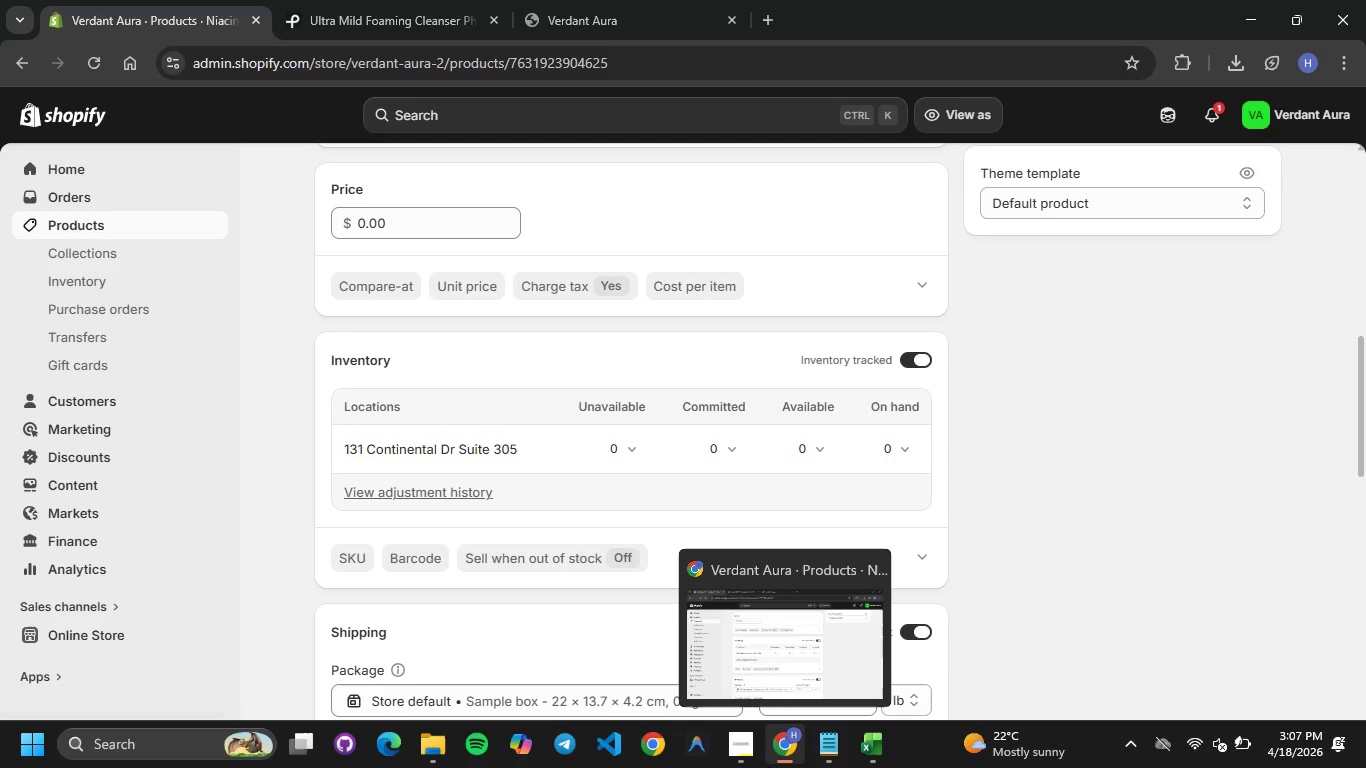 
wait(8.82)
 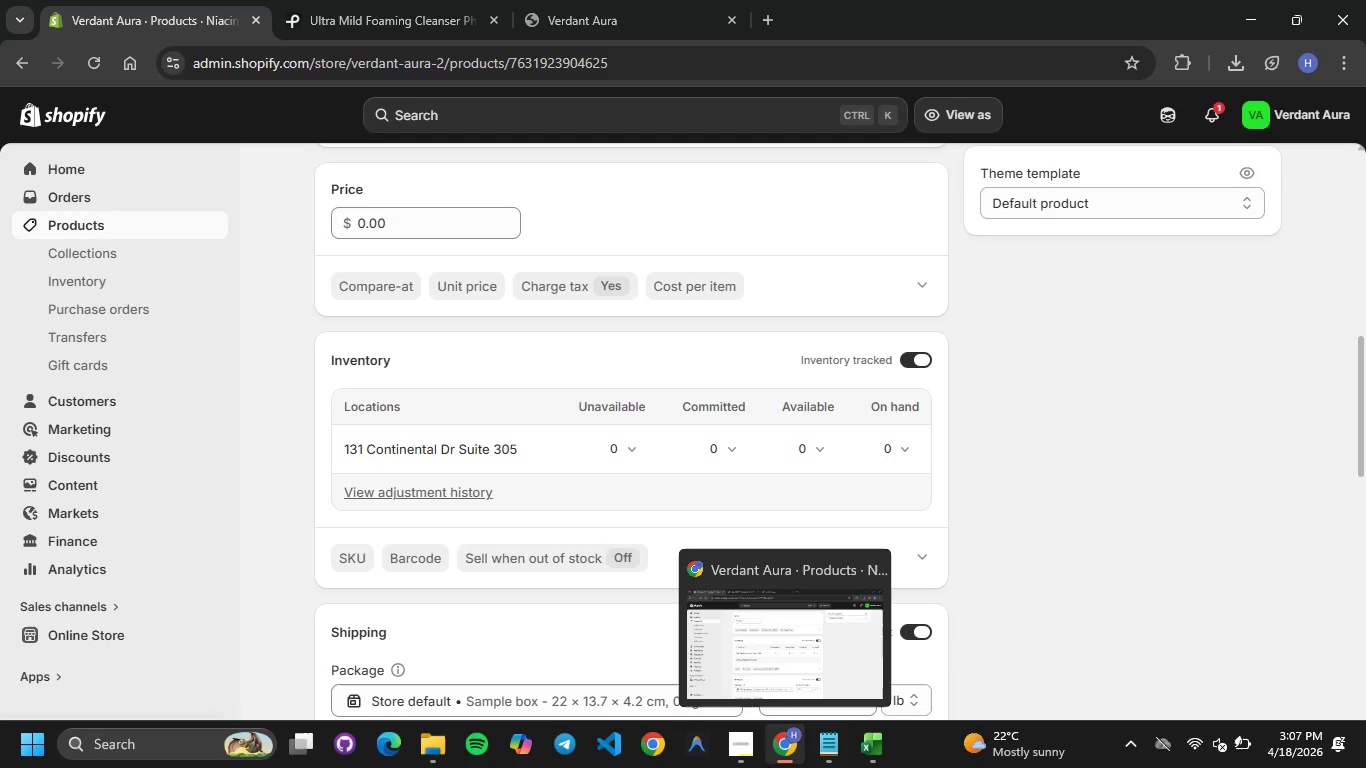 
left_click([403, 207])
 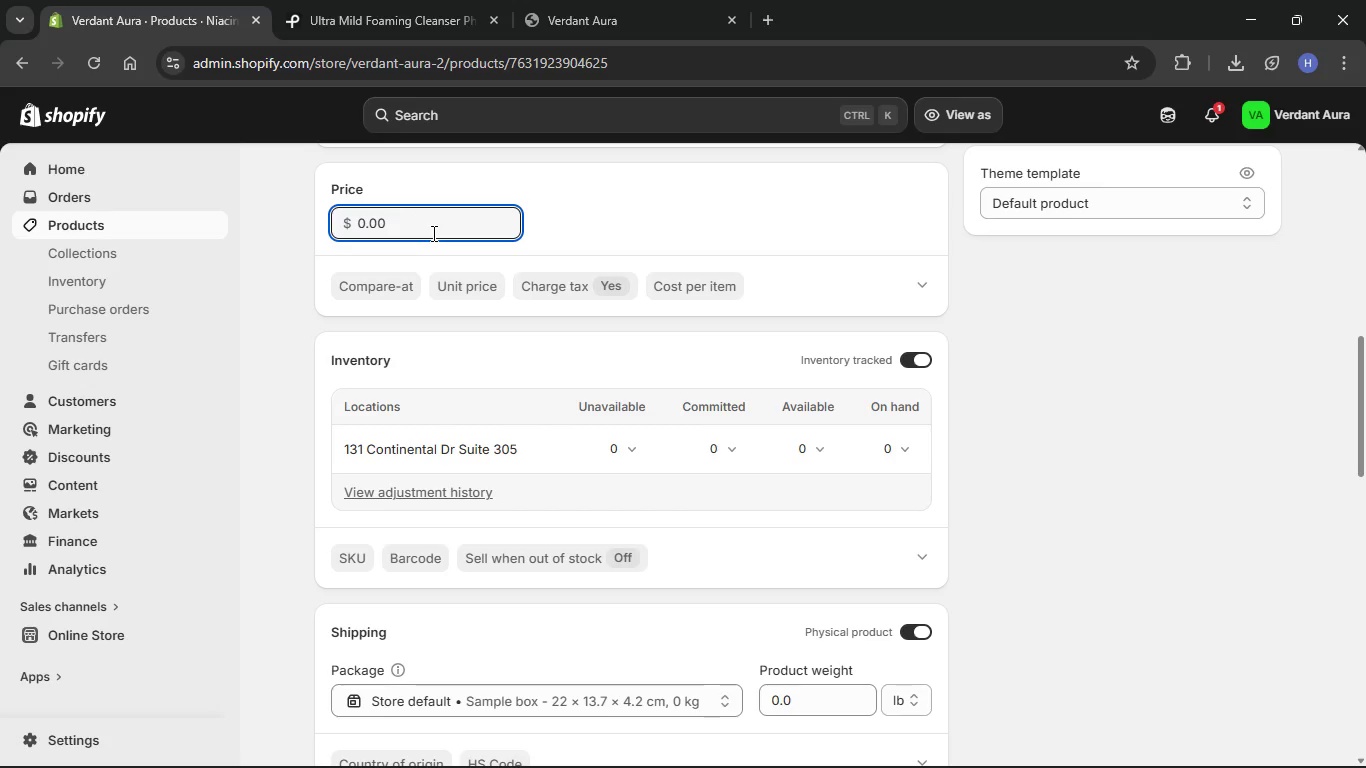 
key(Backspace)
 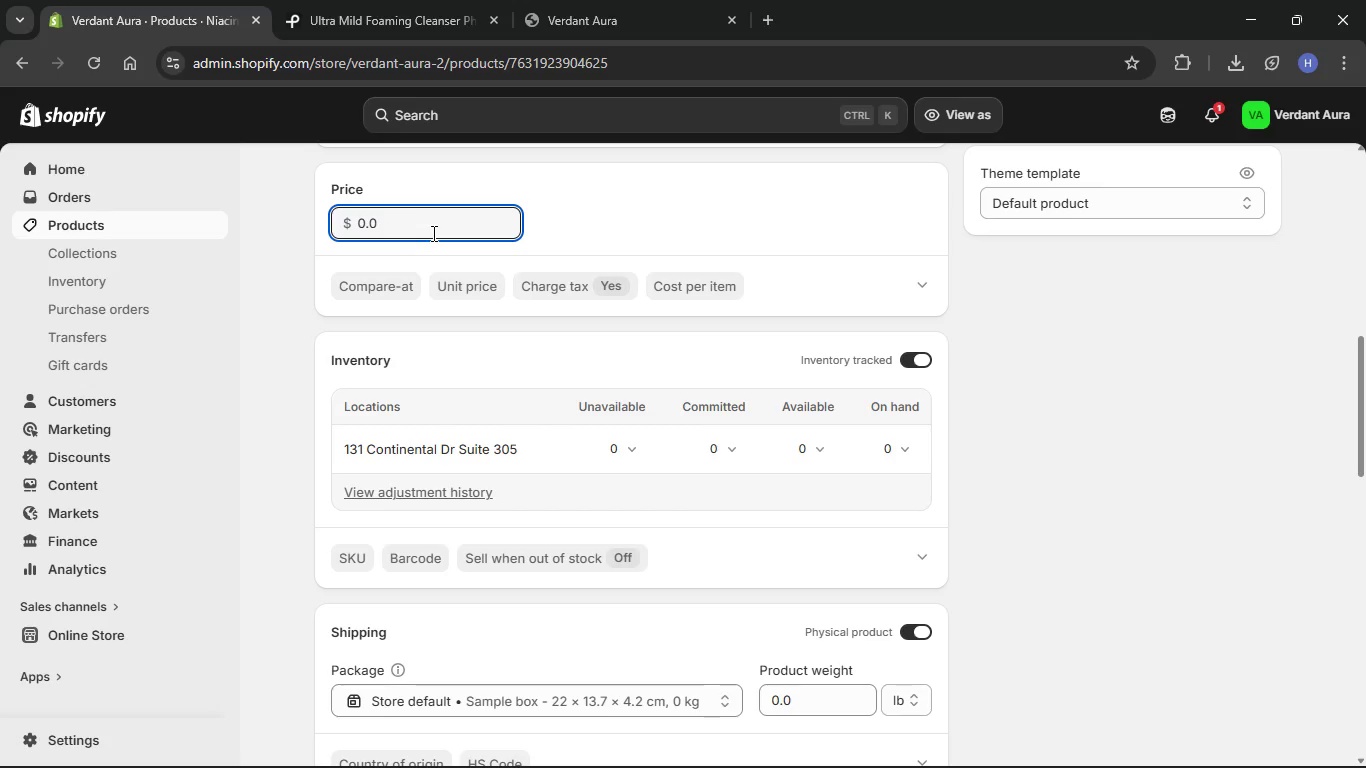 
key(Backspace)
 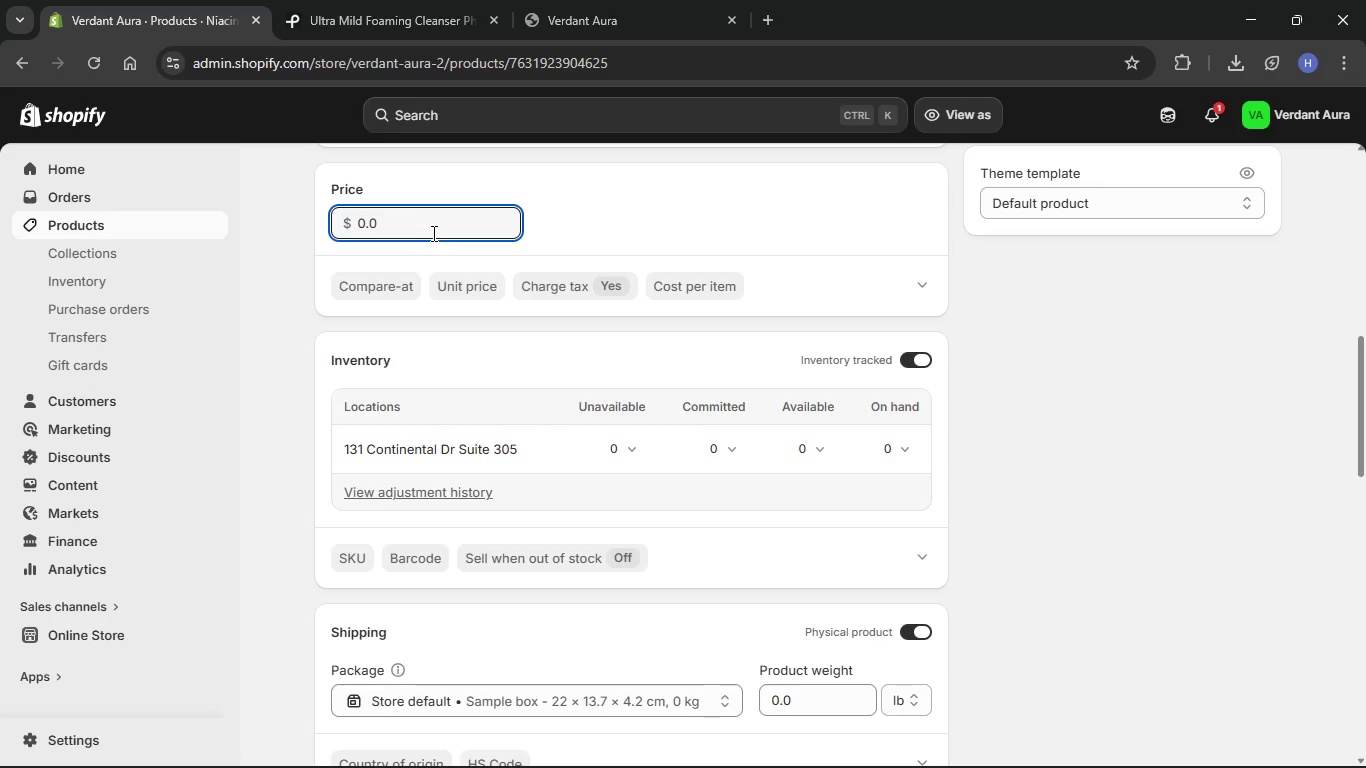 
key(Backspace)
 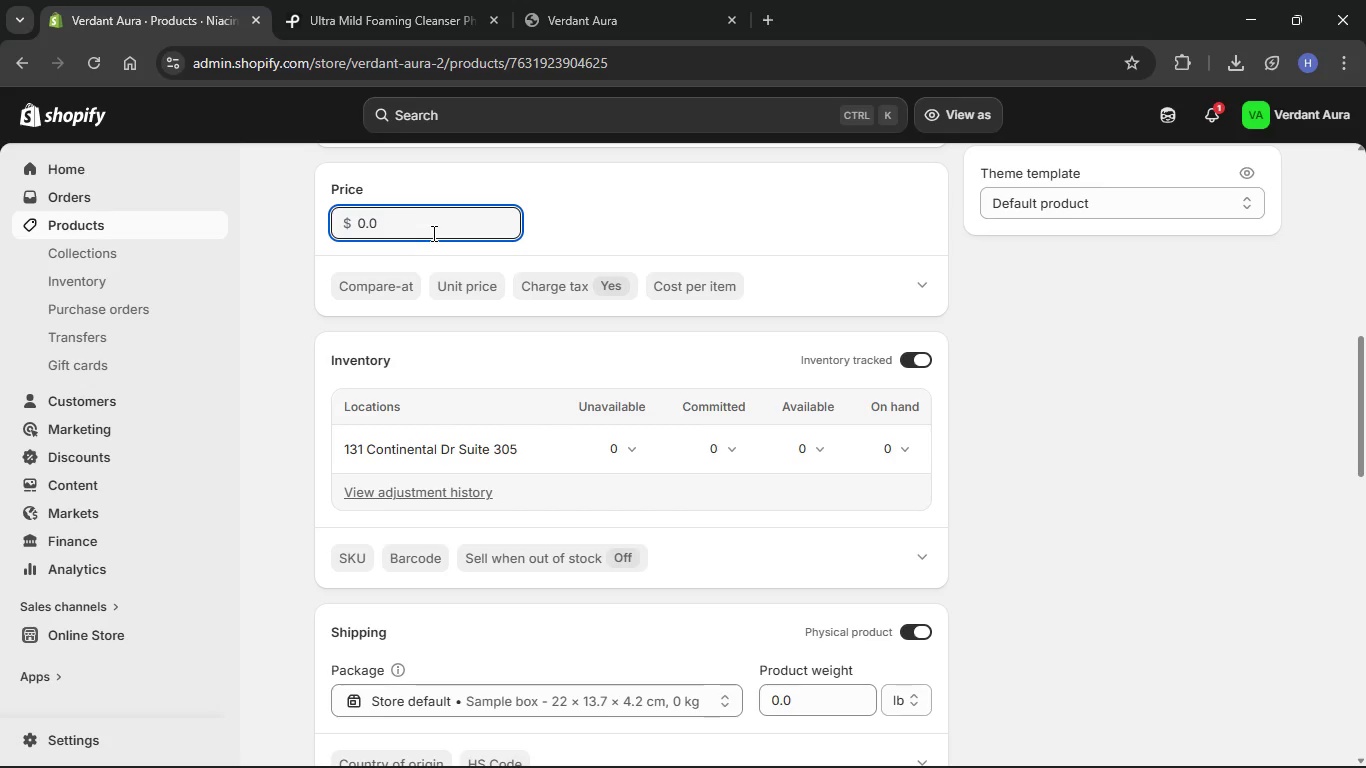 
key(Backspace)
 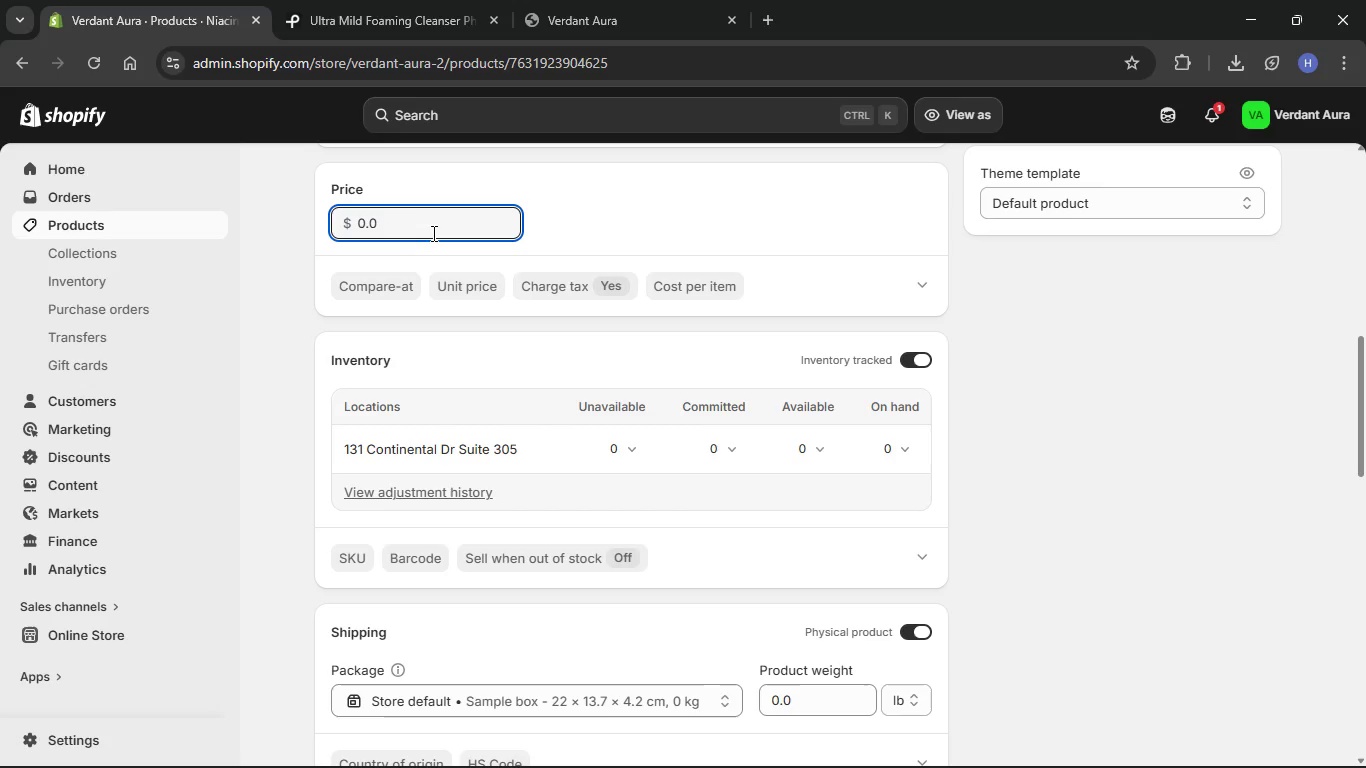 
key(Backspace)
 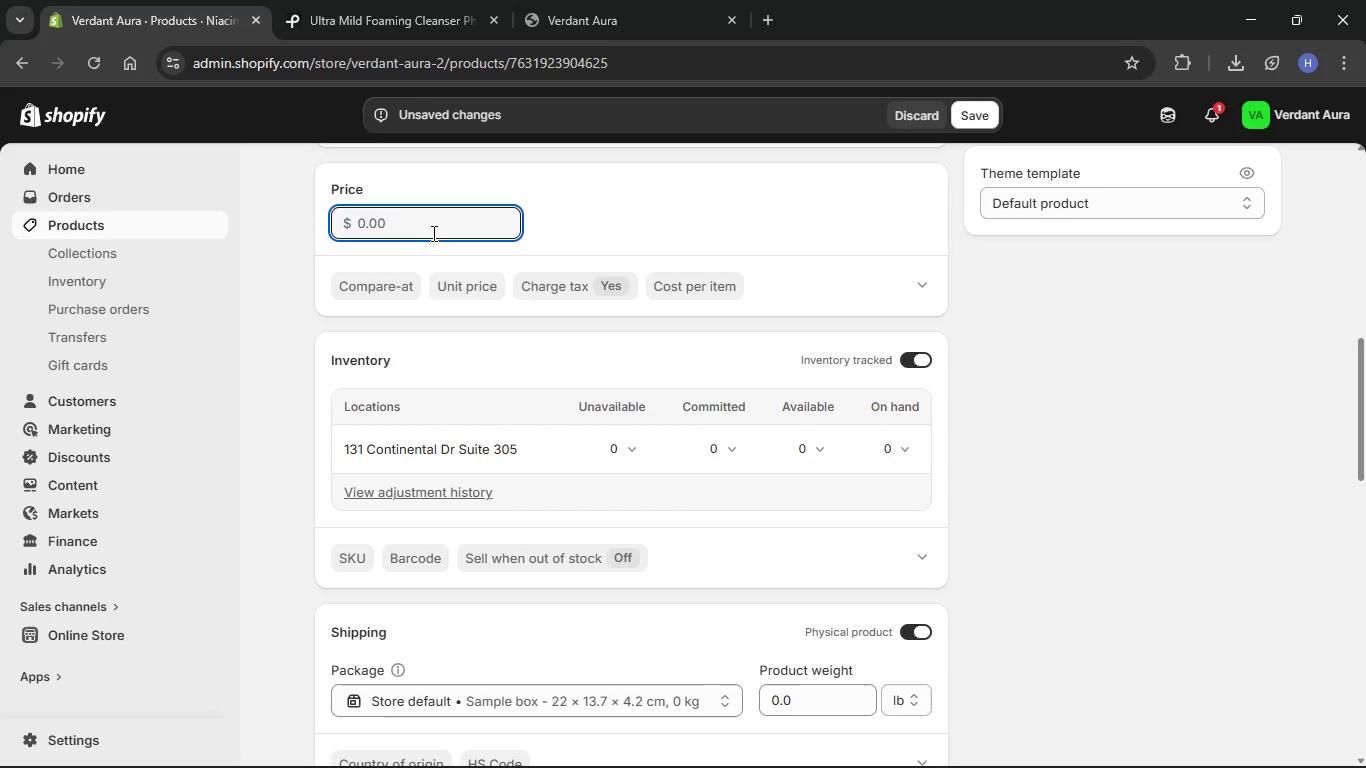 
key(Numpad3)
 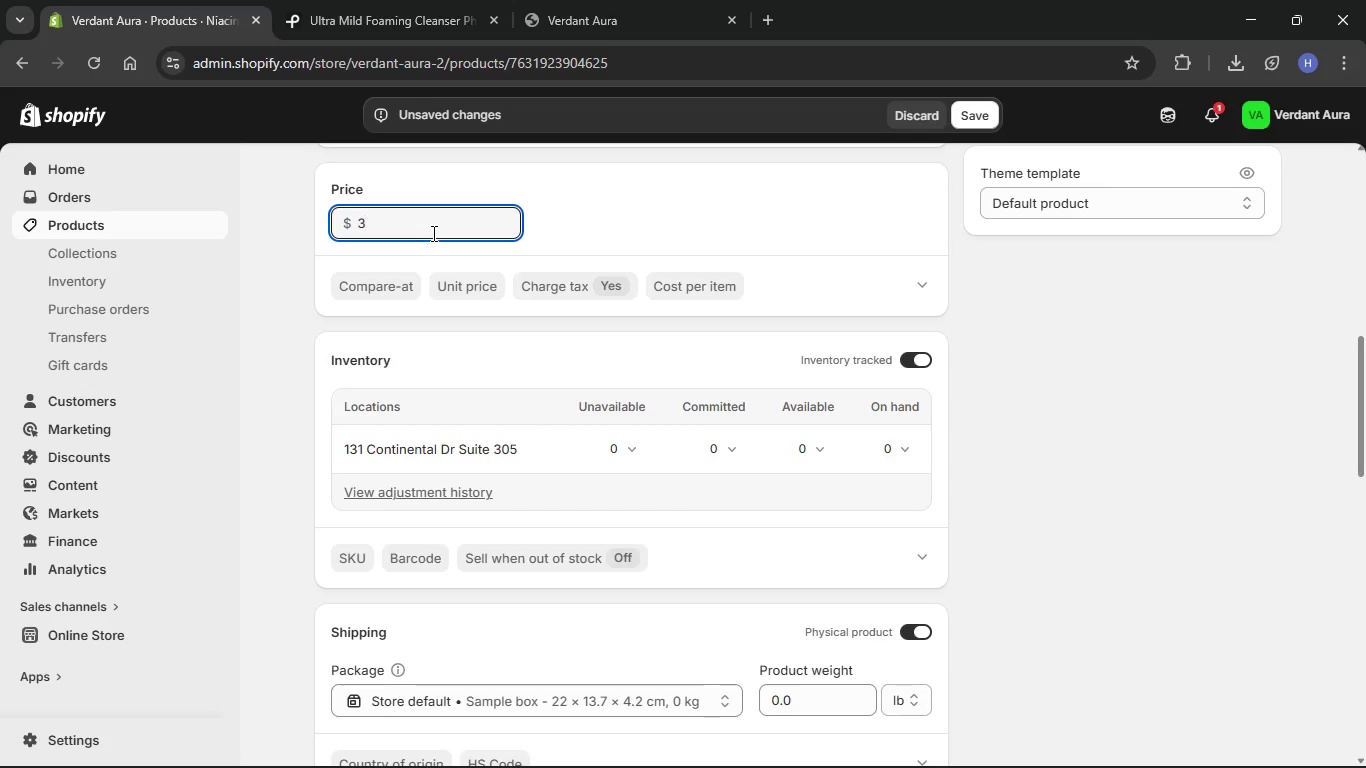 
key(Numpad7)
 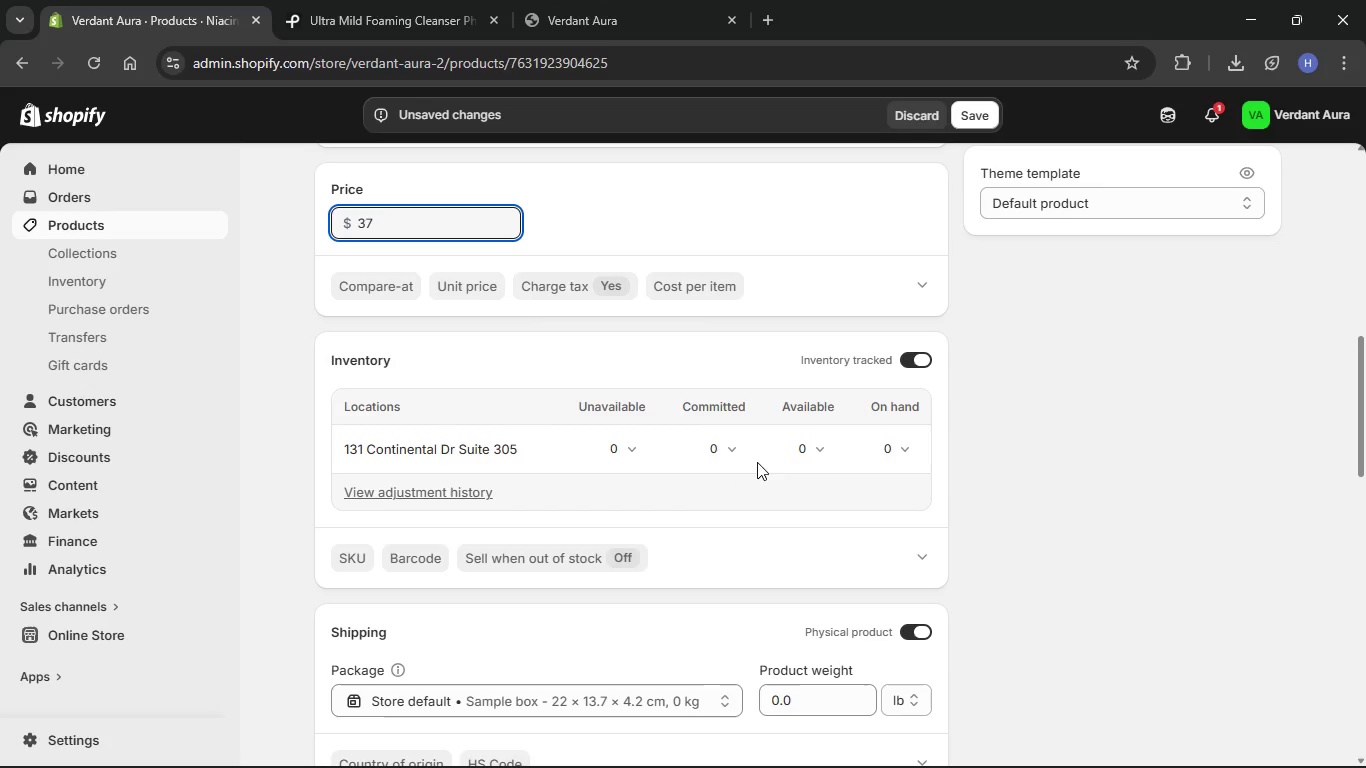 
left_click([1081, 484])
 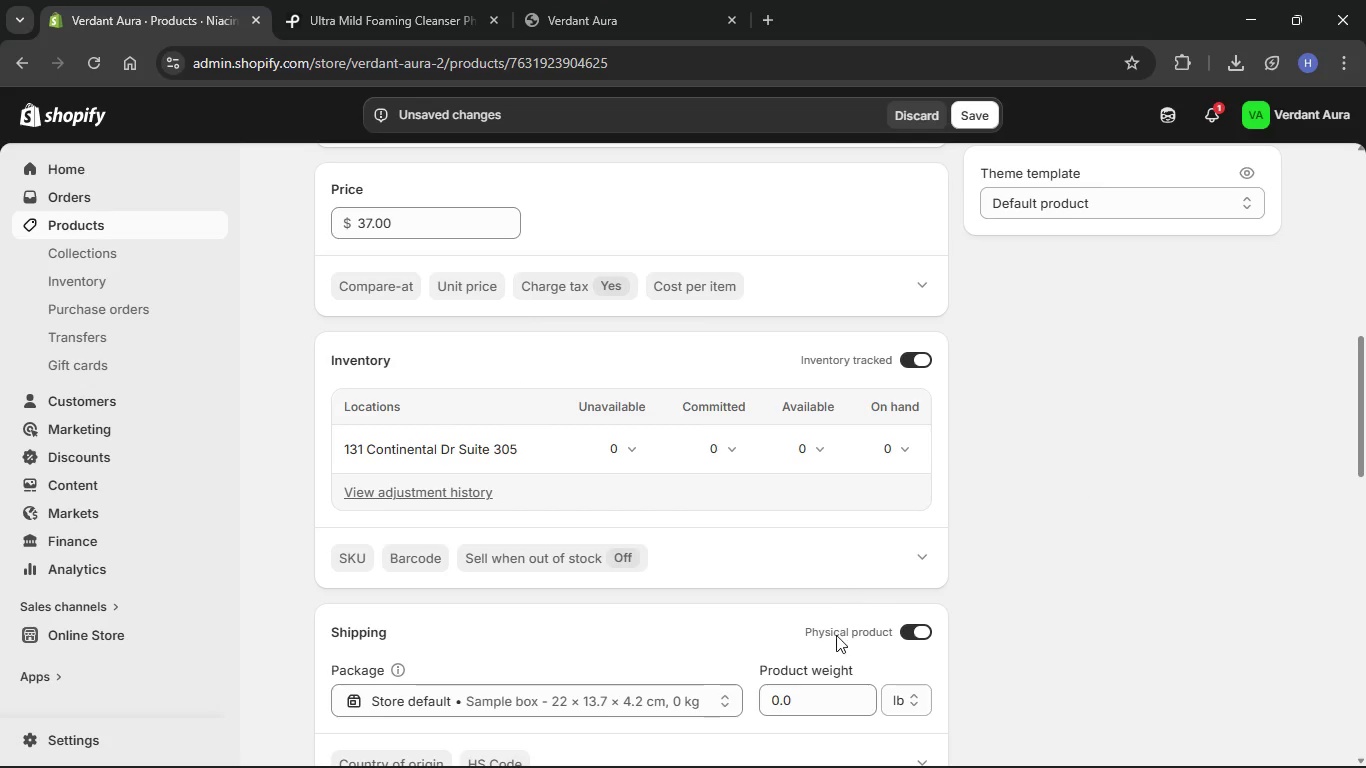 
left_click([832, 692])
 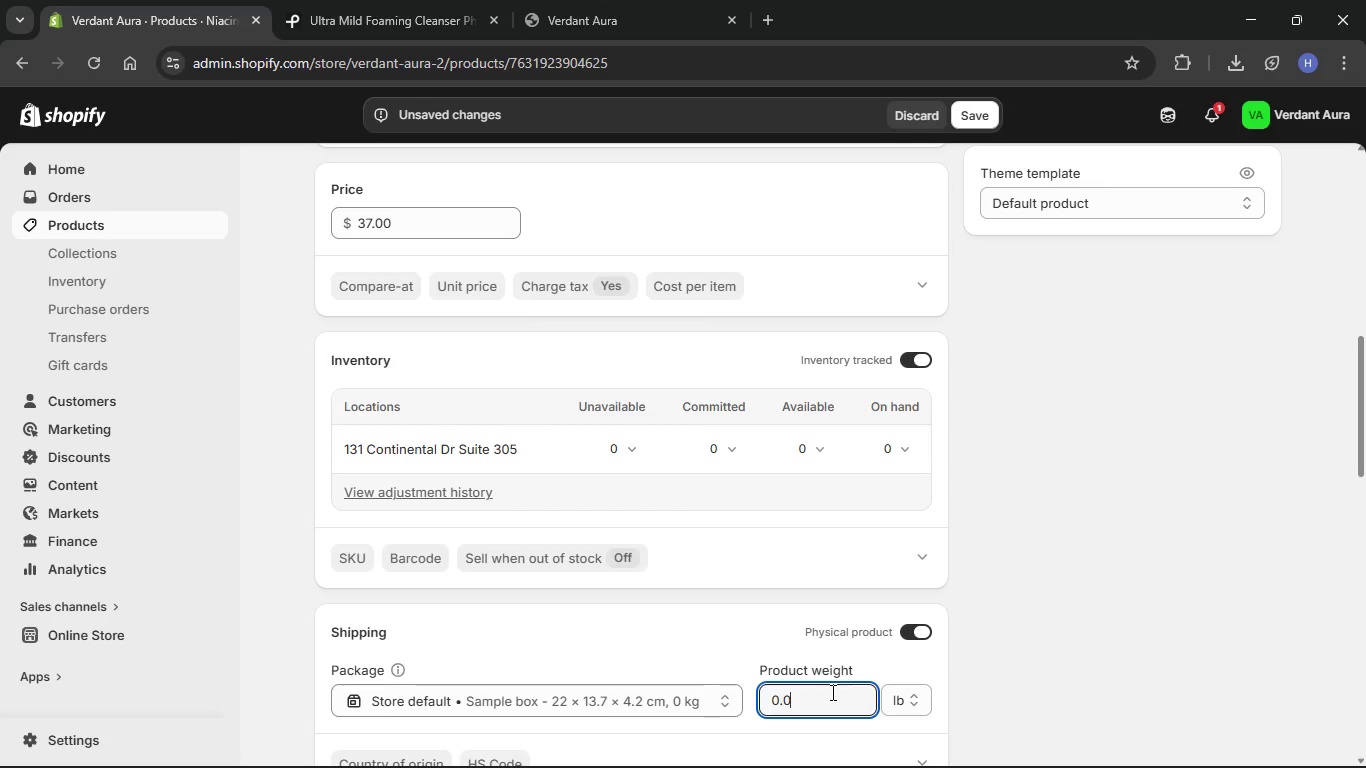 
key(Backspace)
 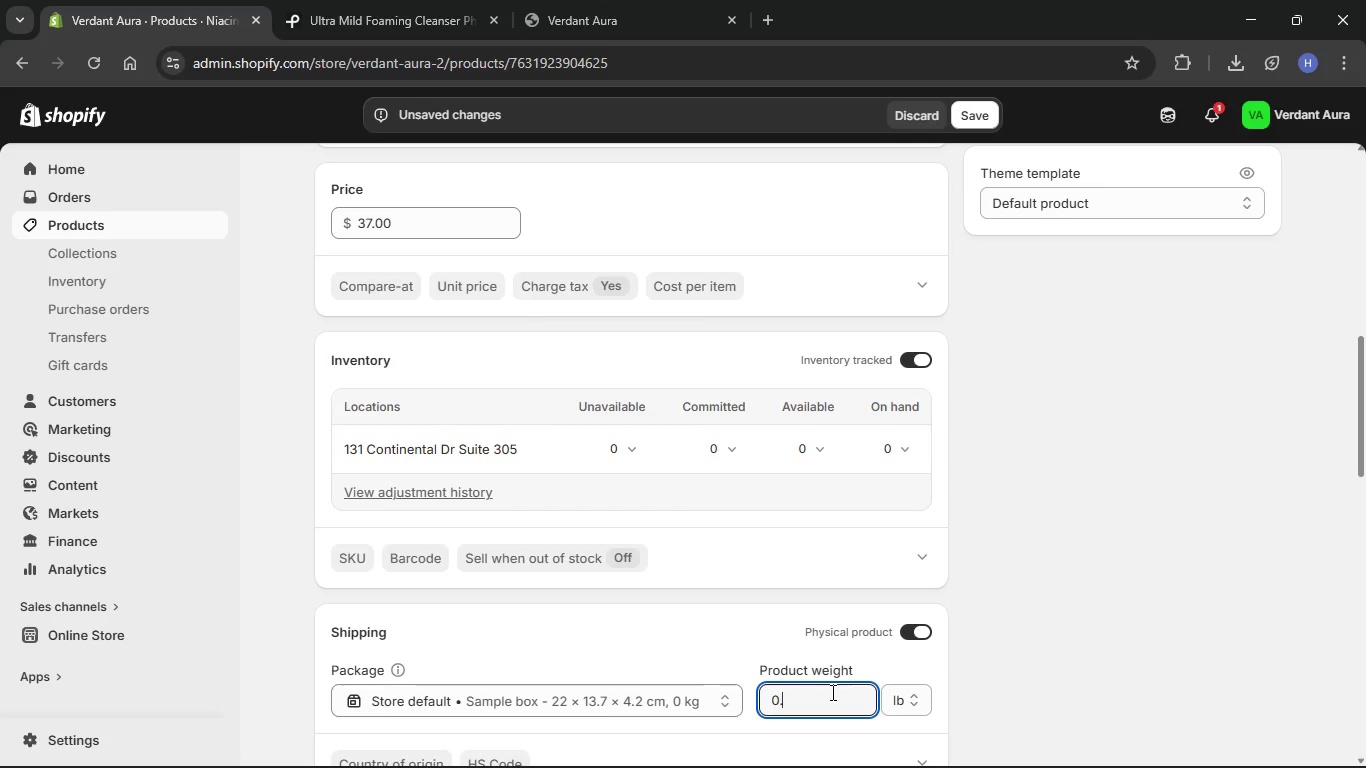 
key(Numpad2)
 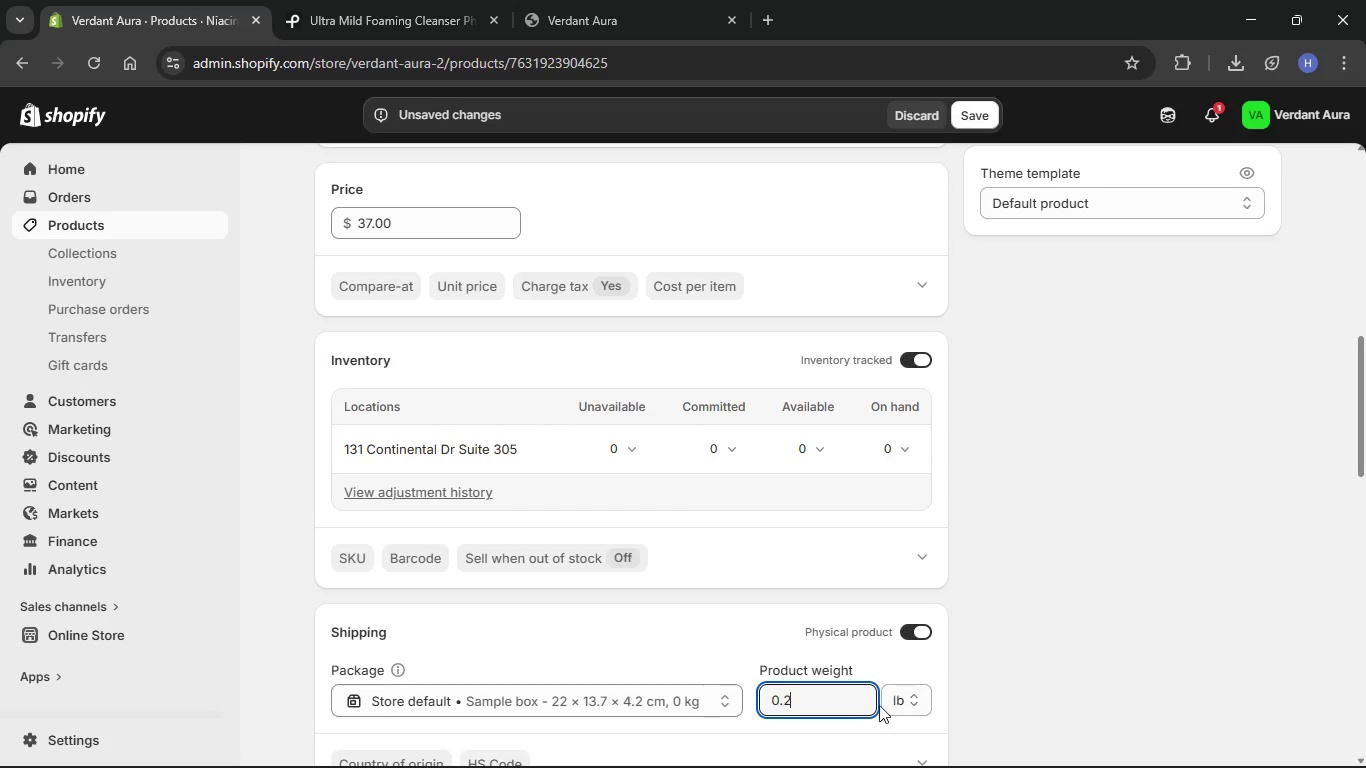 
left_click([910, 707])
 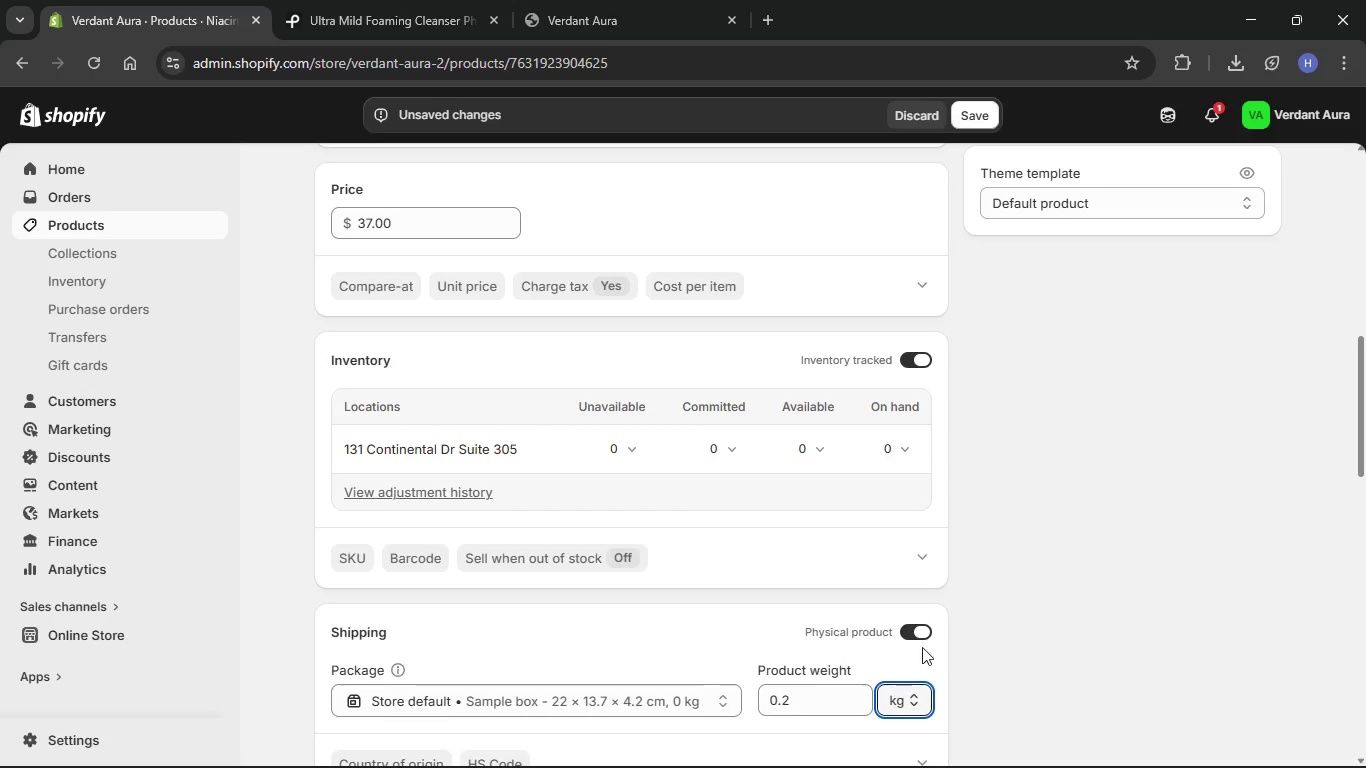 
double_click([1057, 623])
 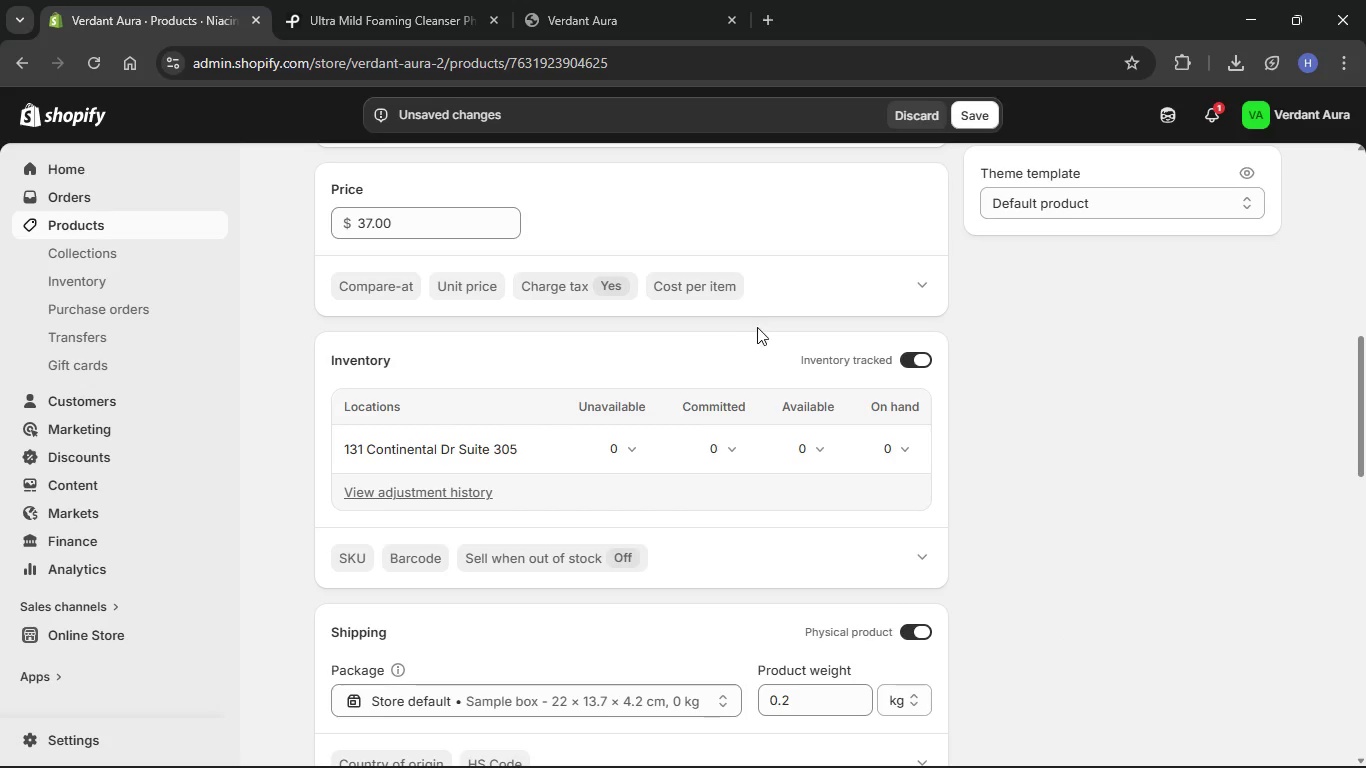 
left_click([808, 457])
 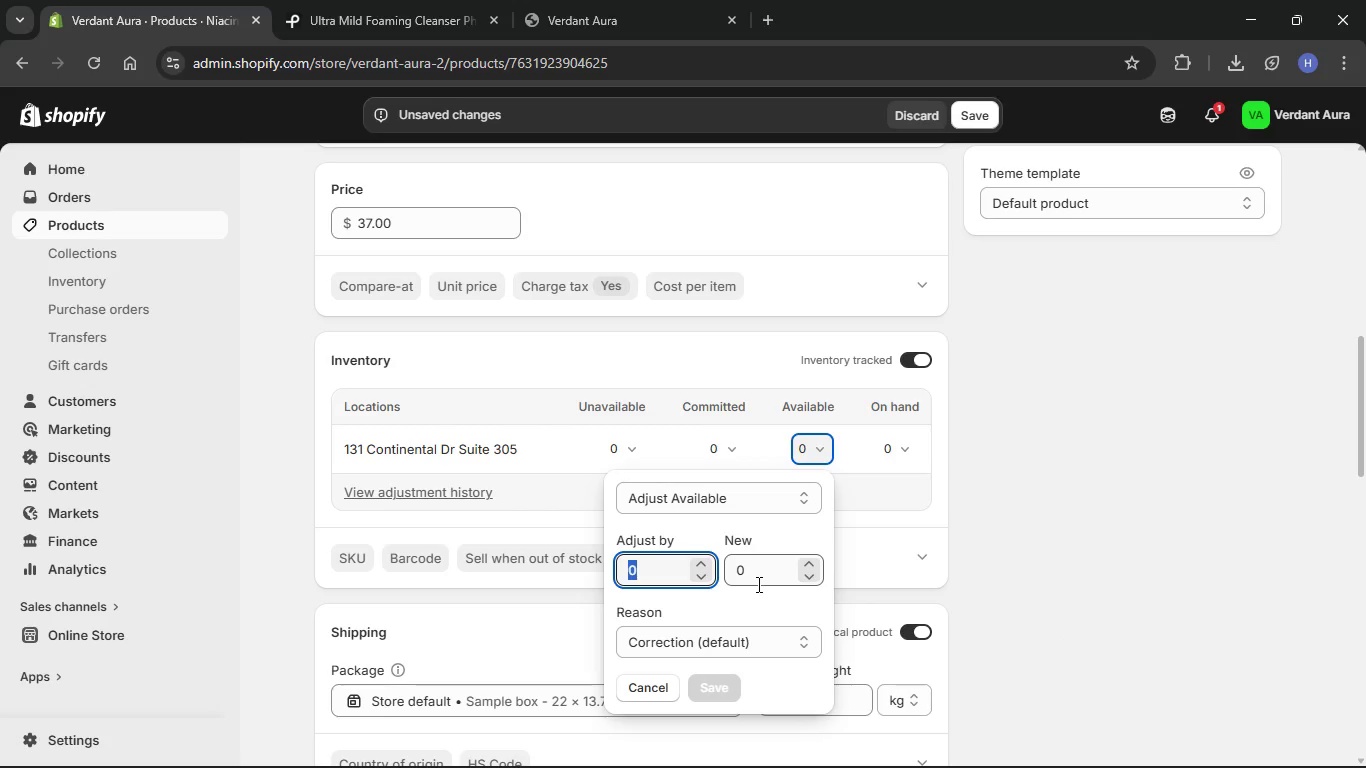 
key(Numpad1)
 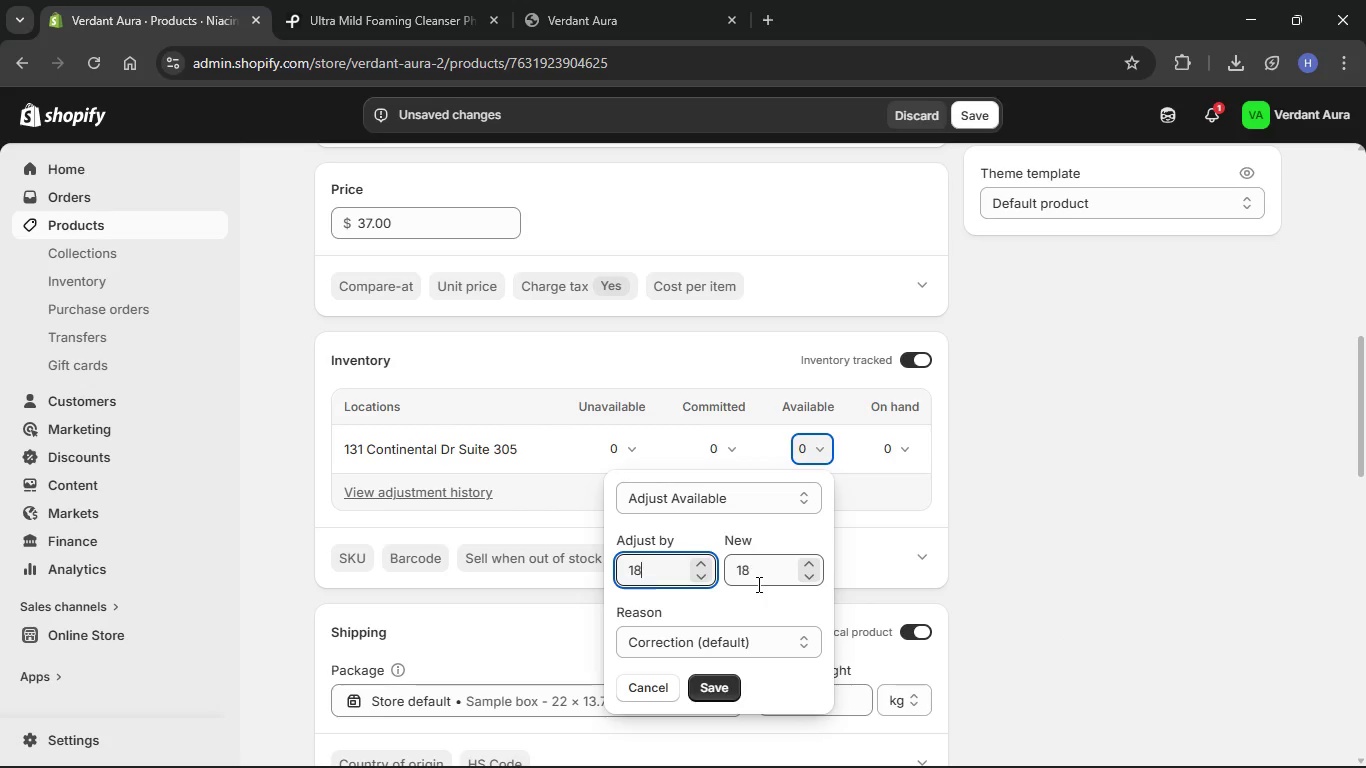 
key(Numpad8)
 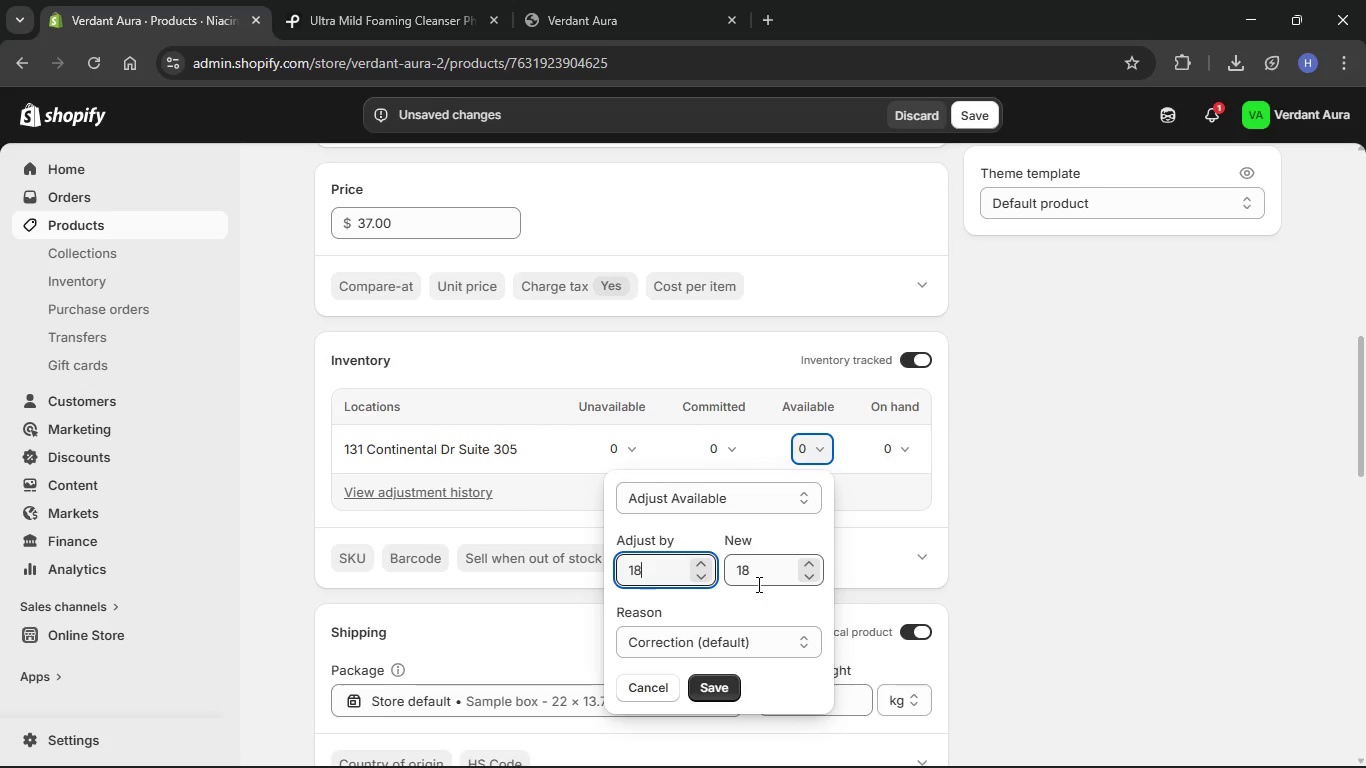 
key(Numpad5)
 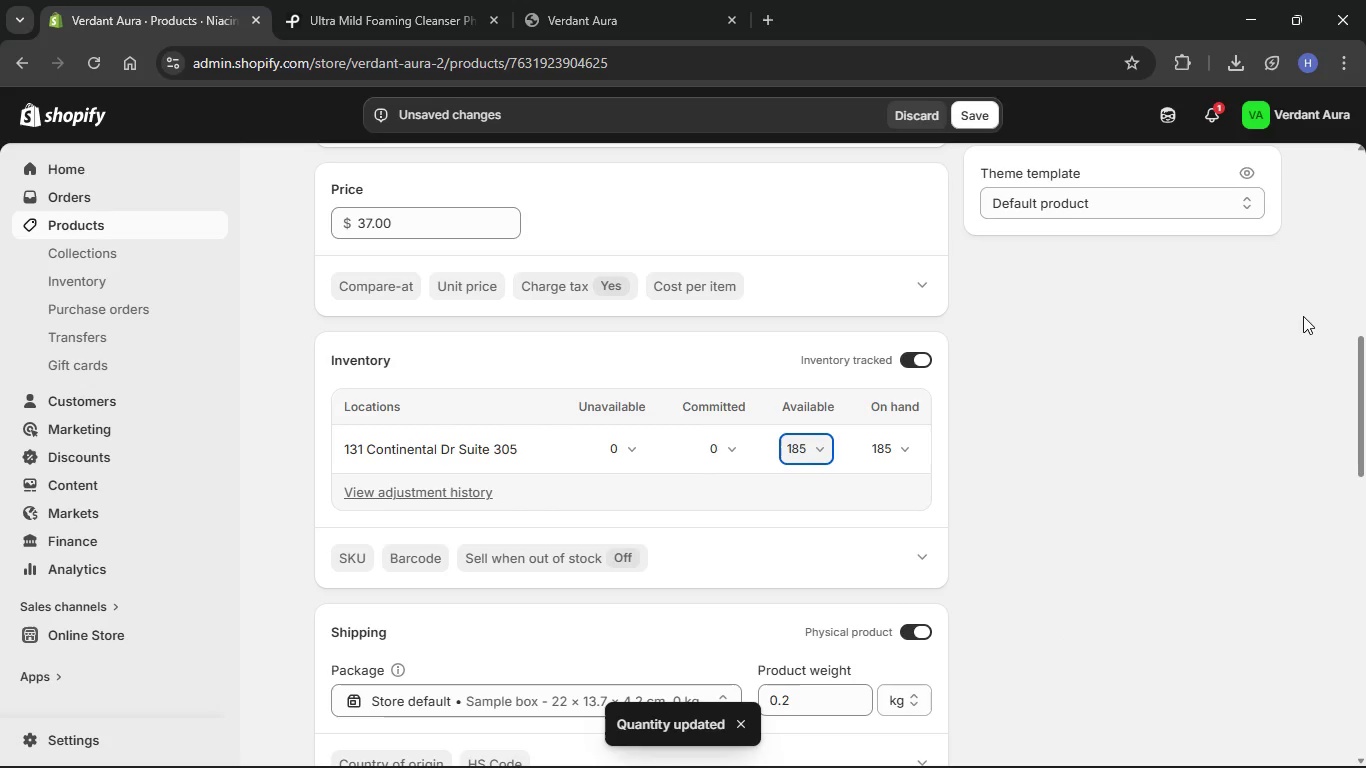 
wait(5.41)
 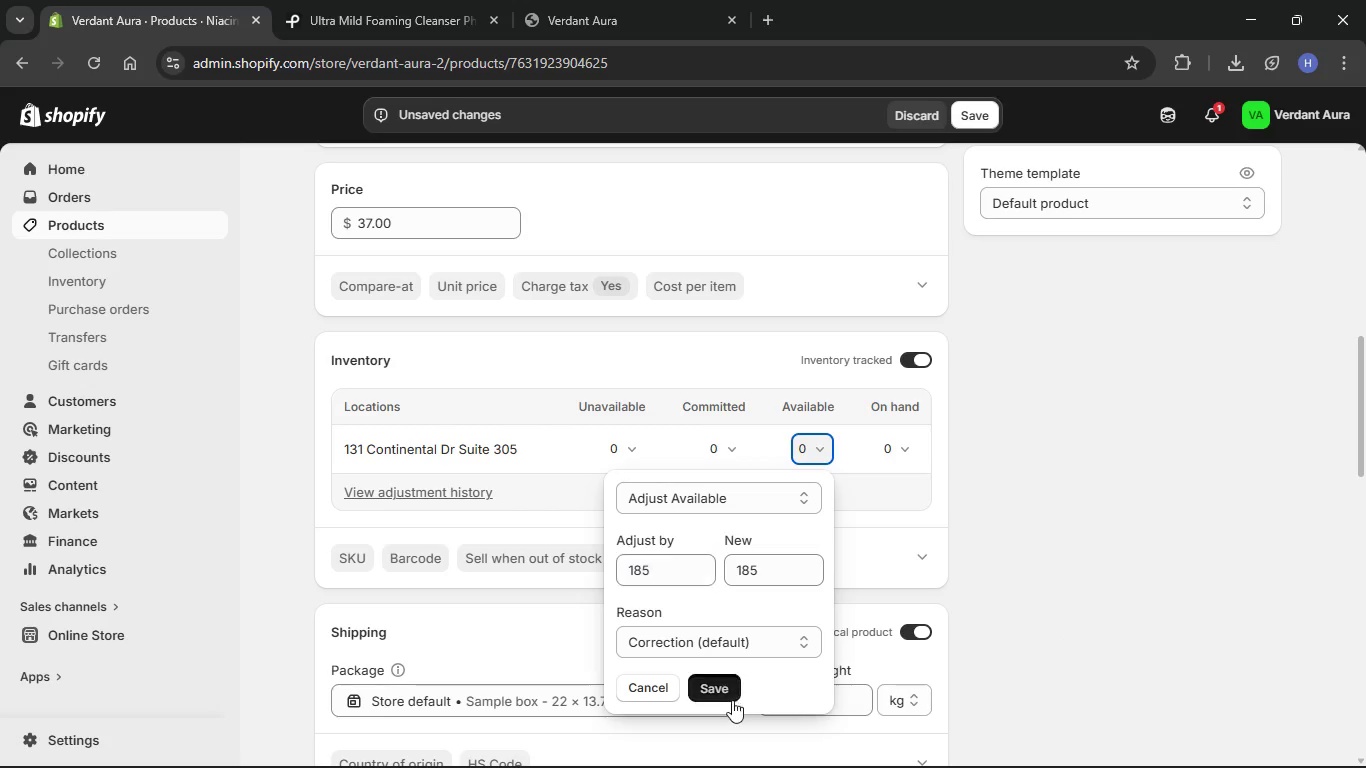 
scroll: coordinate [889, 426], scroll_direction: down, amount: 16.0
 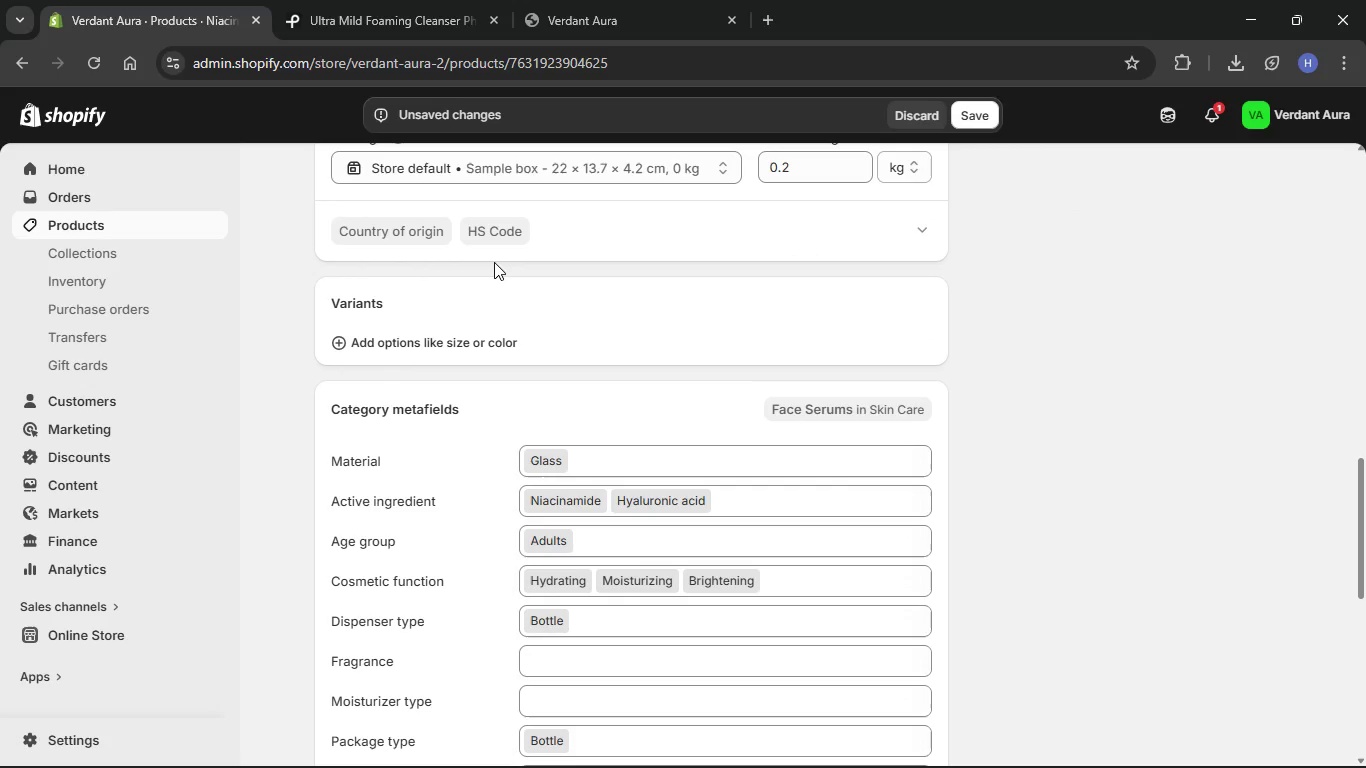 
wait(9.14)
 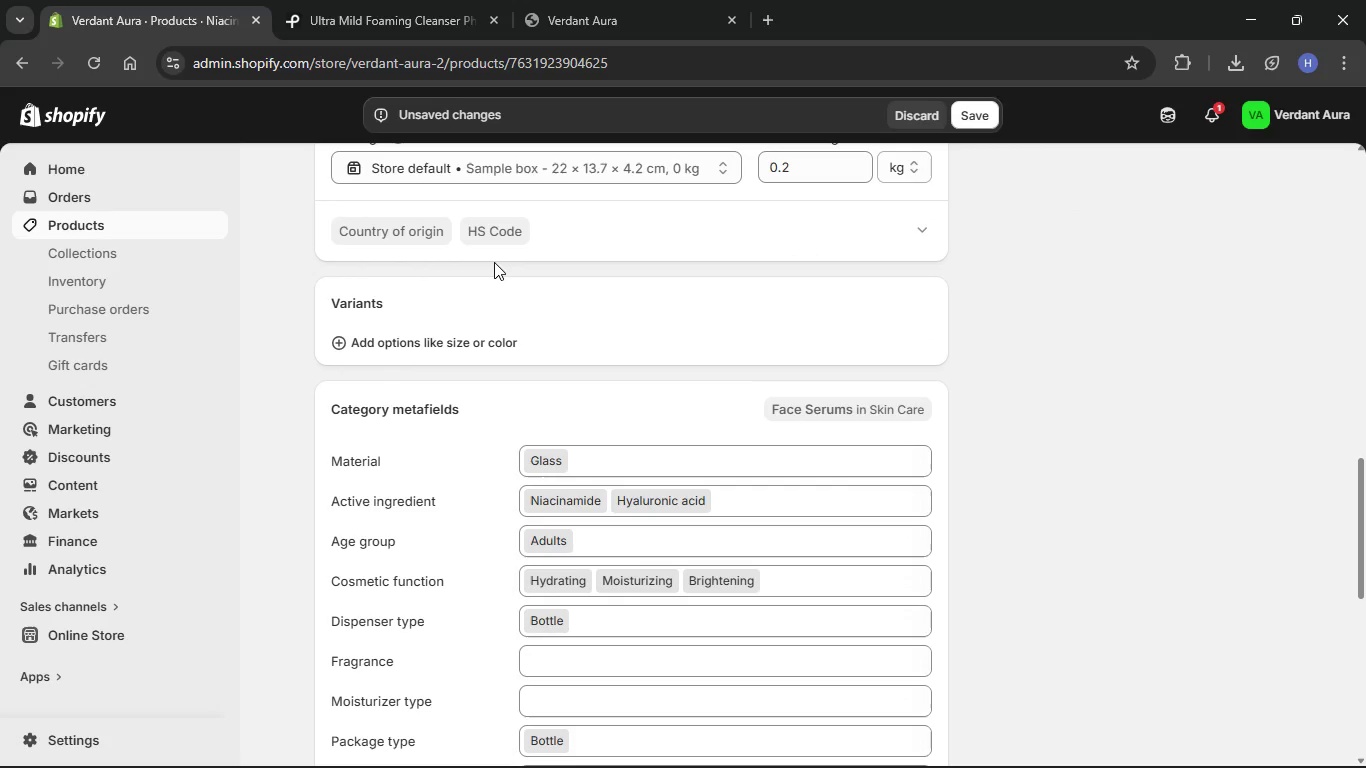 
scroll: coordinate [519, 265], scroll_direction: up, amount: 10.0
 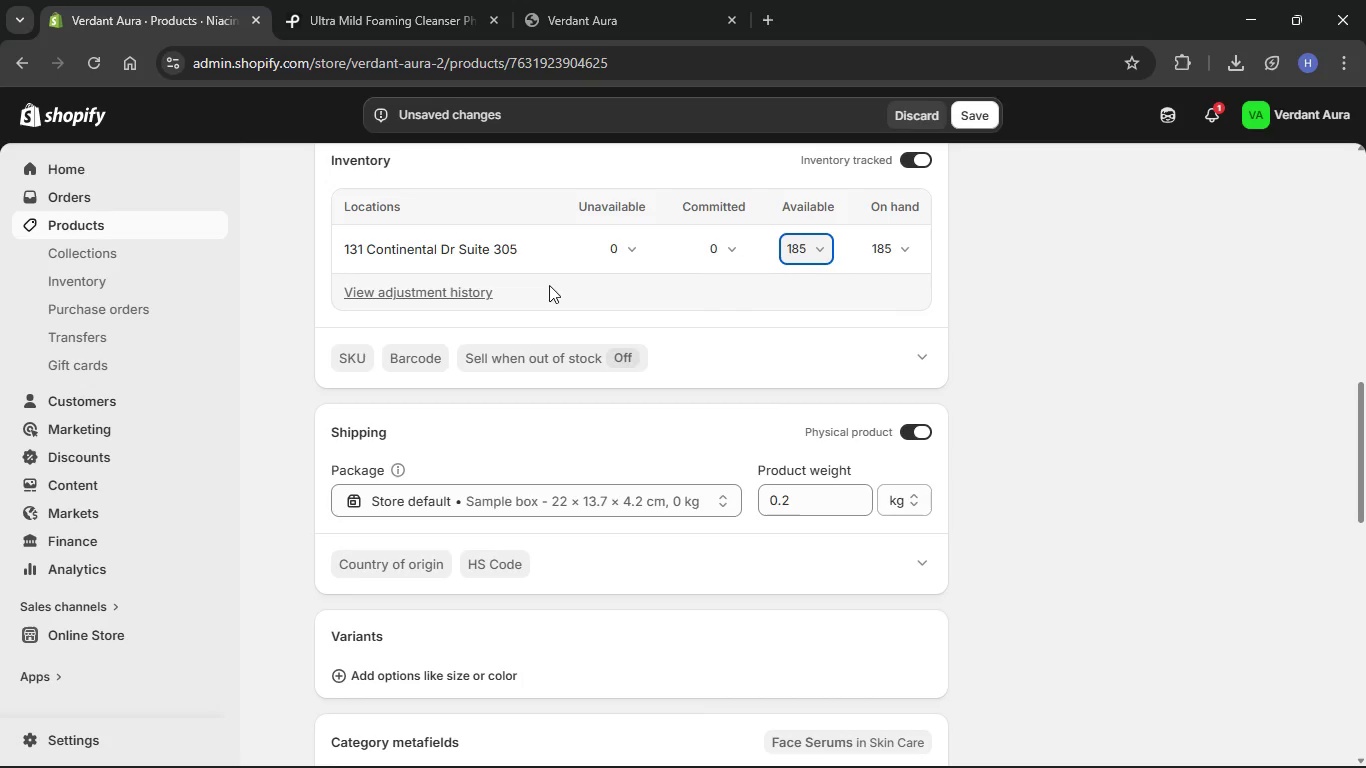 
scroll: coordinate [446, 301], scroll_direction: down, amount: 12.0
 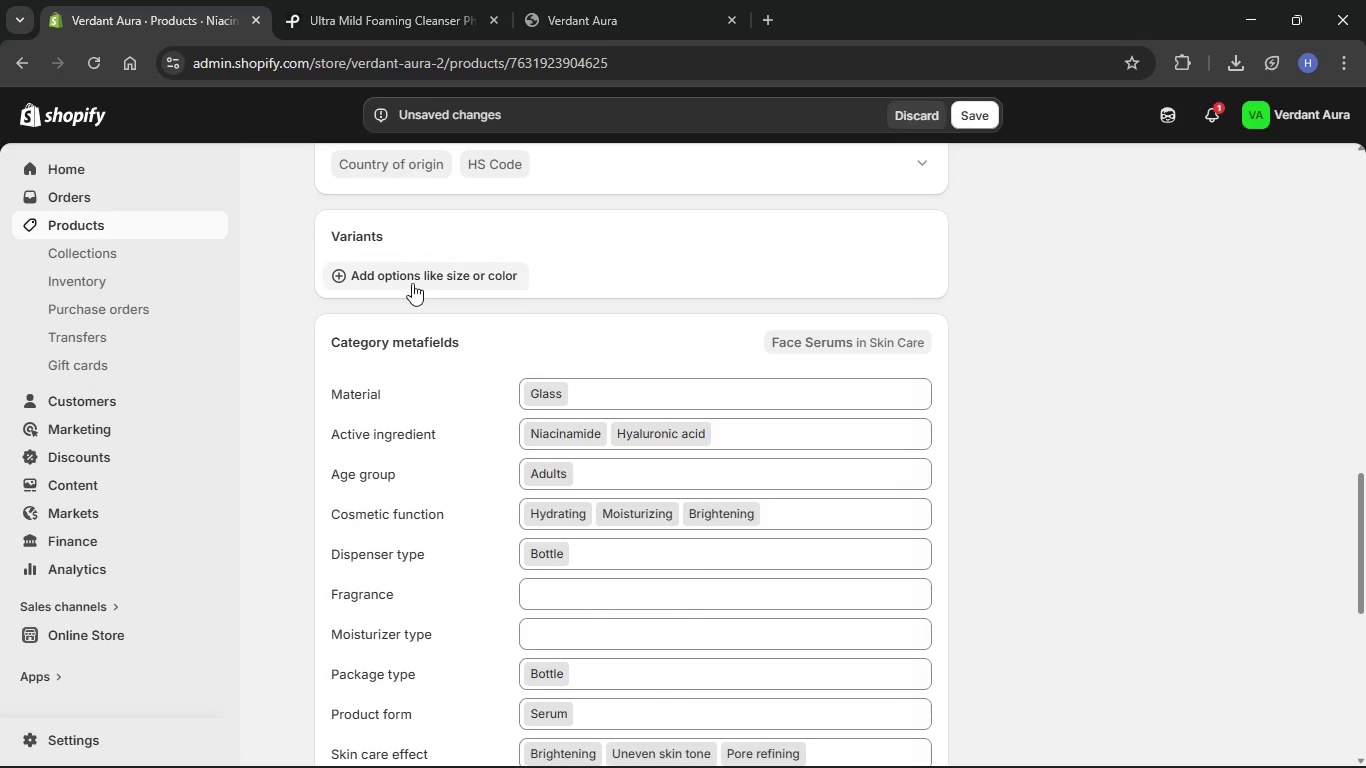 
left_click([412, 280])
 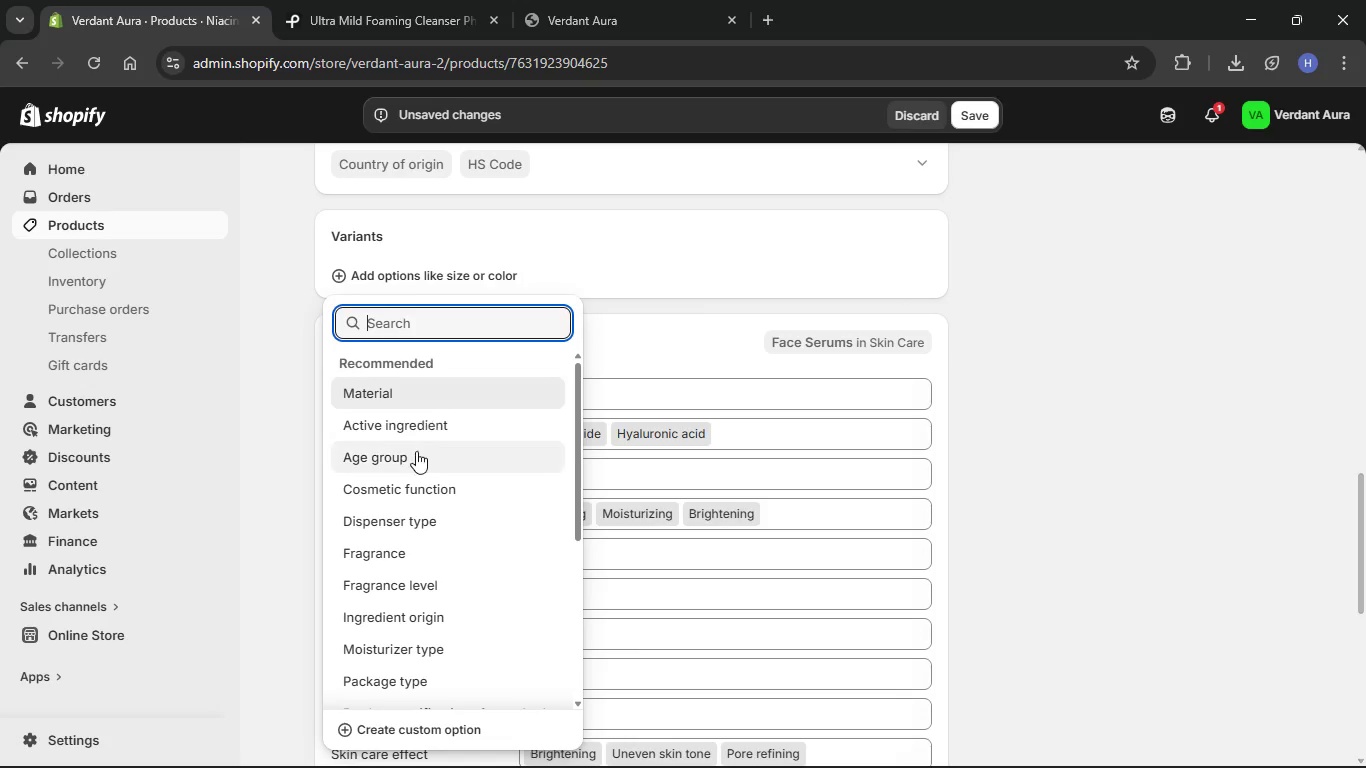 
scroll: coordinate [407, 476], scroll_direction: down, amount: 11.0
 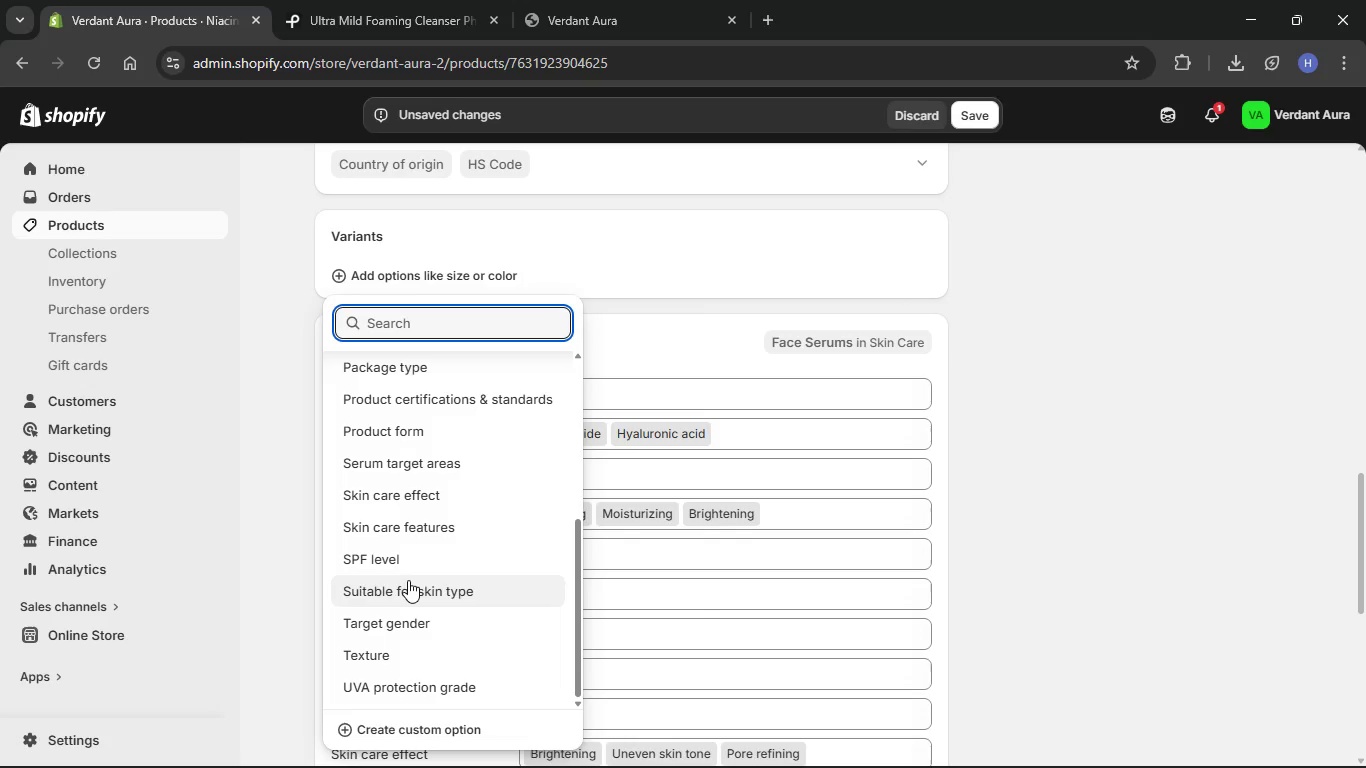 
left_click([408, 580])
 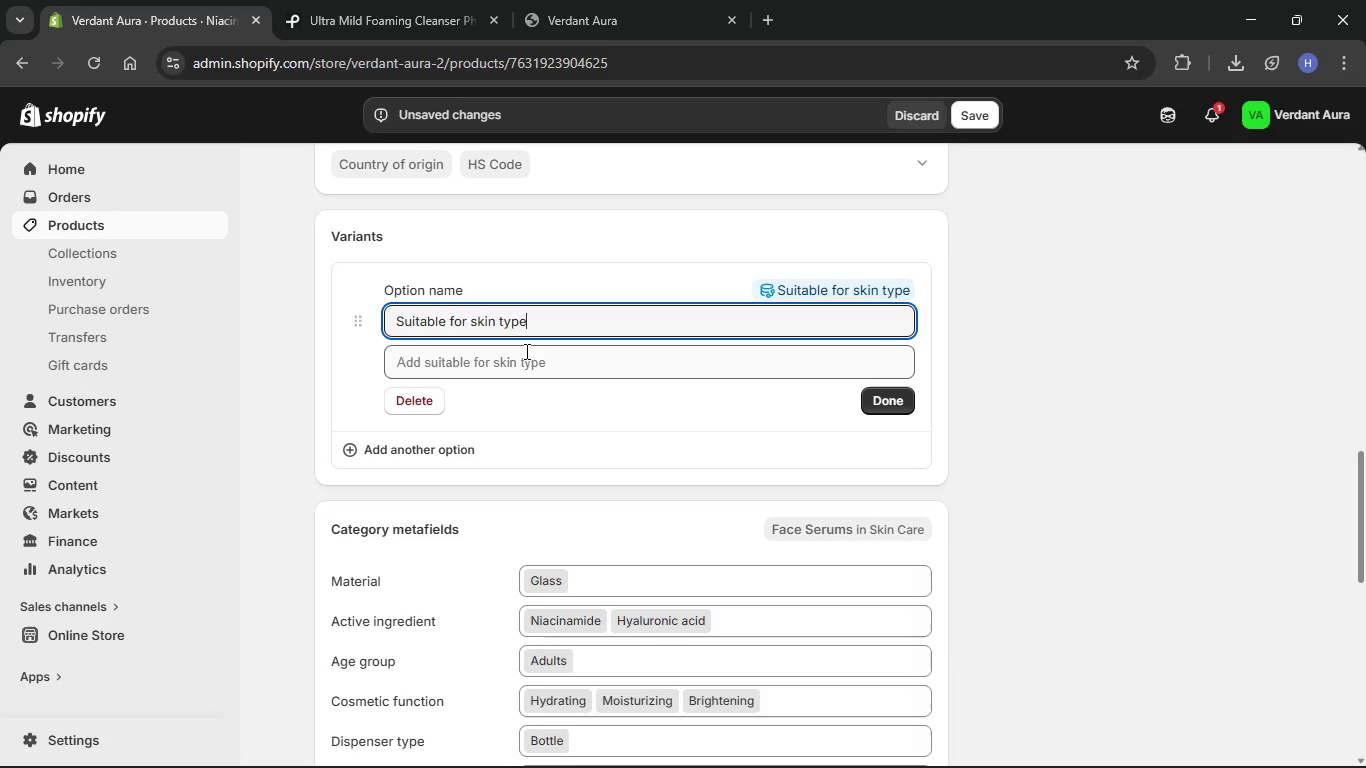 
left_click([515, 358])
 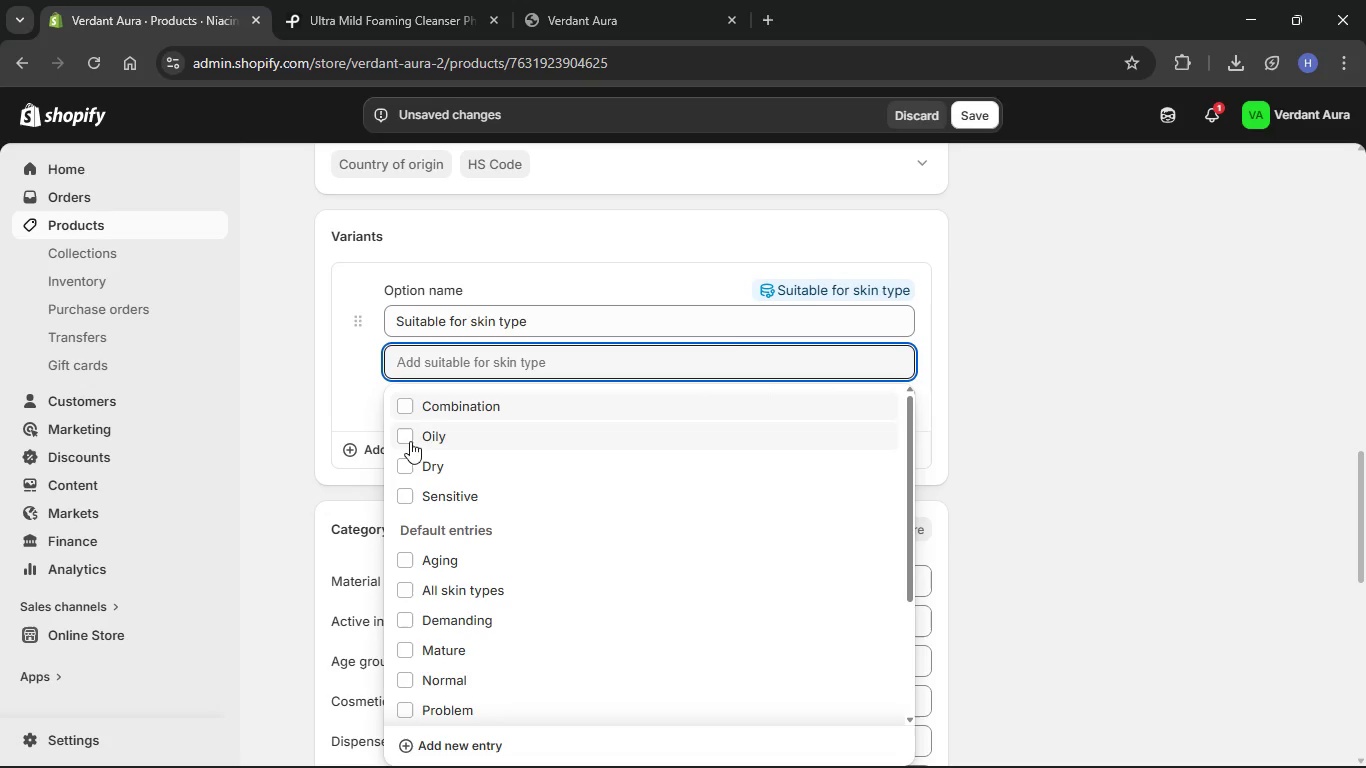 
left_click([405, 435])
 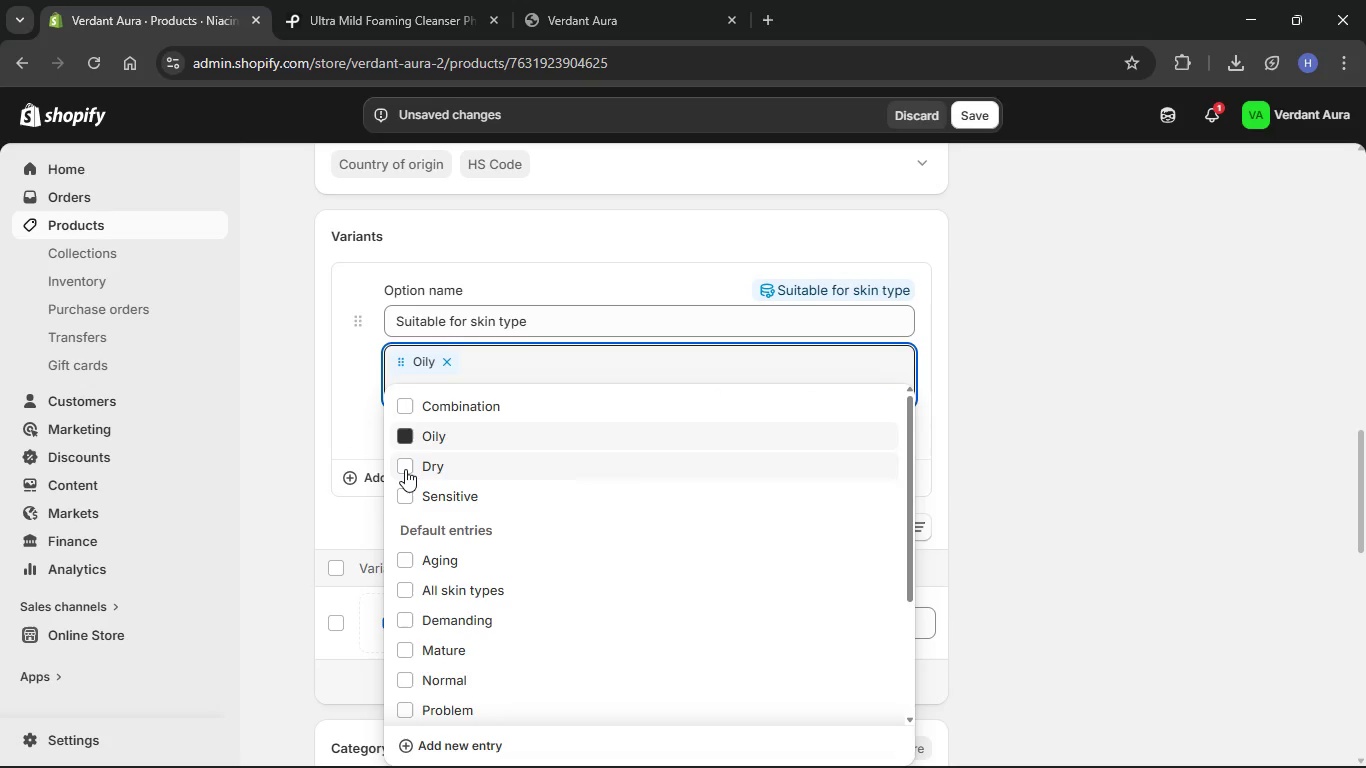 
left_click([405, 469])
 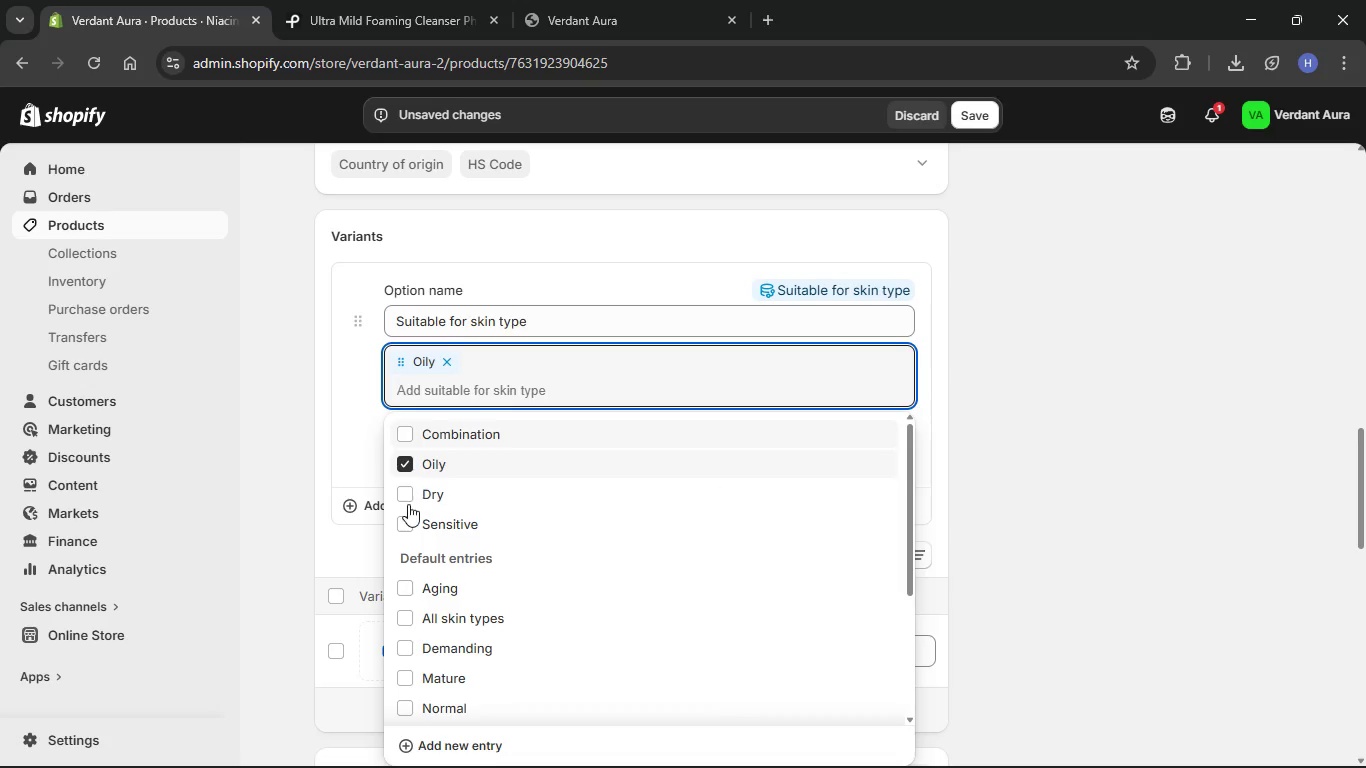 
left_click([406, 498])
 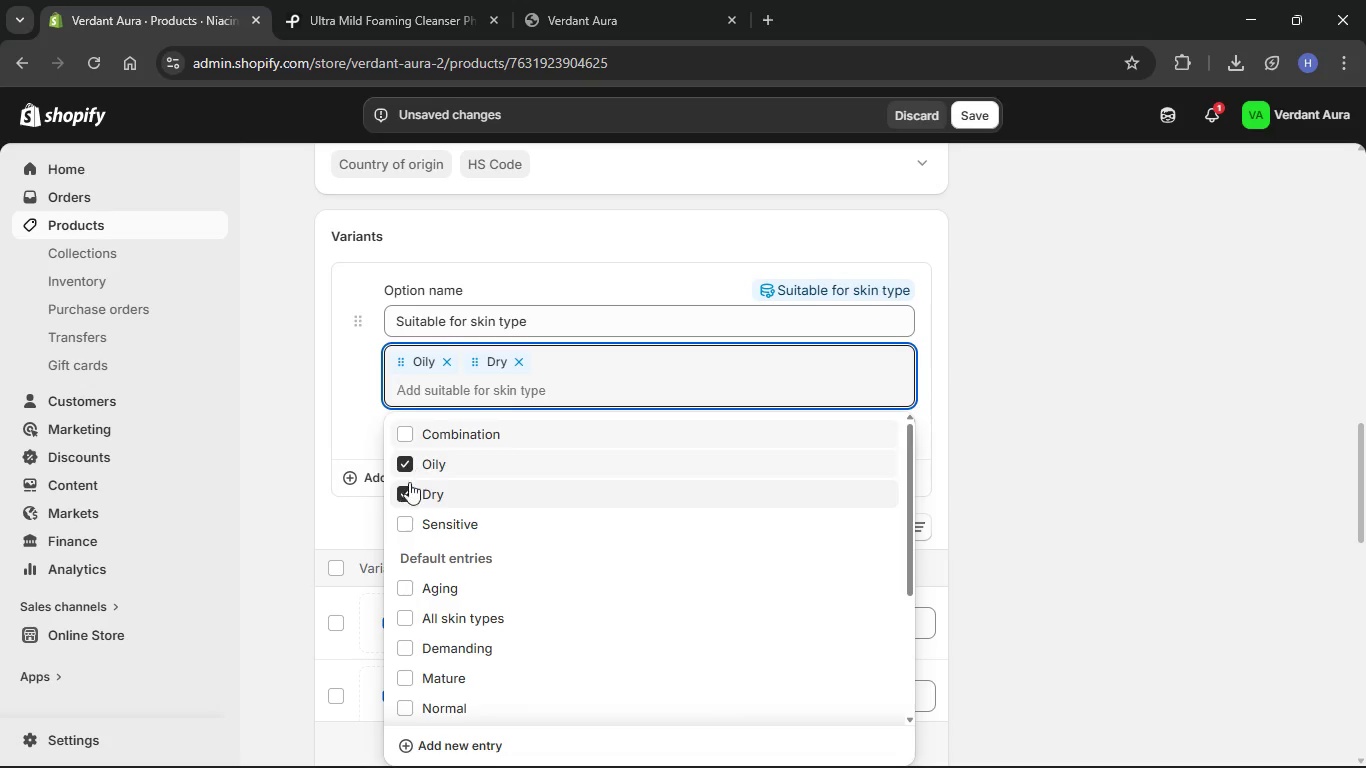 
left_click([402, 523])
 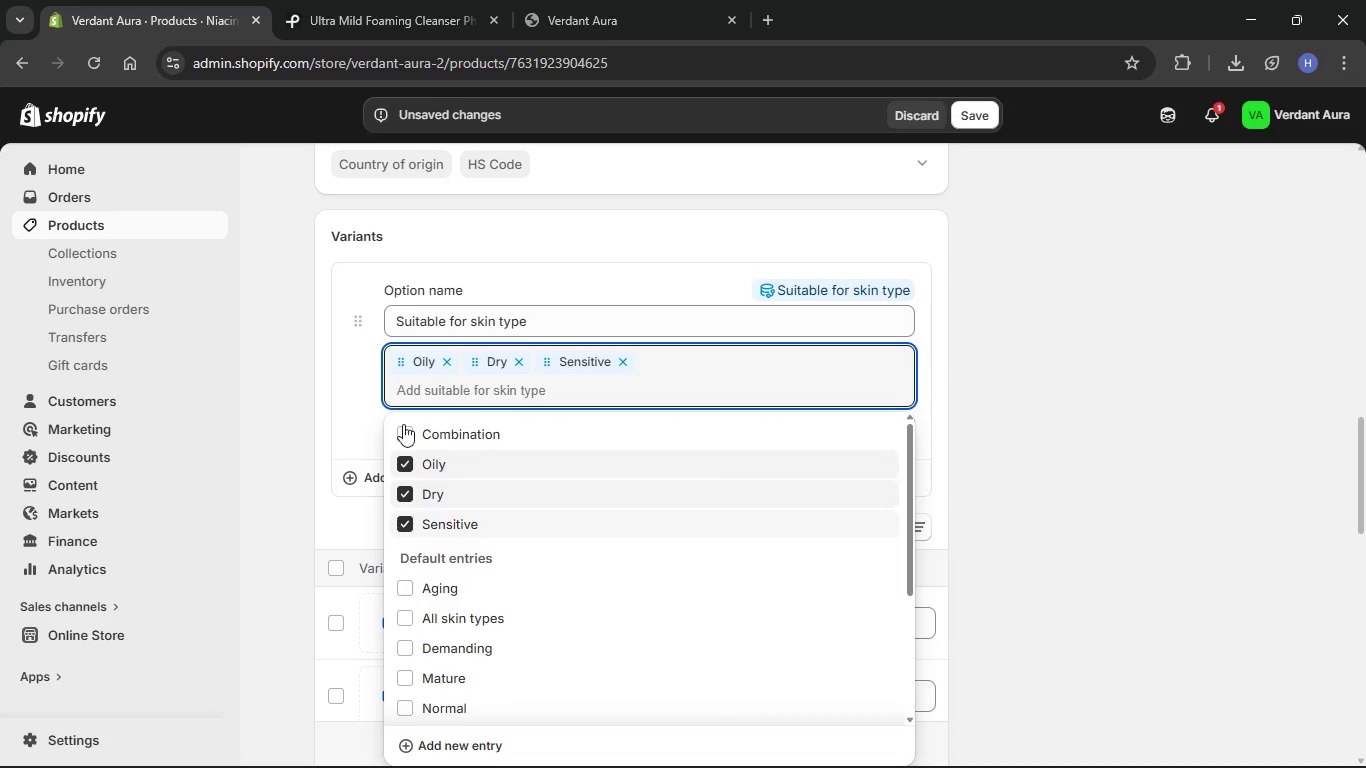 
left_click([398, 432])
 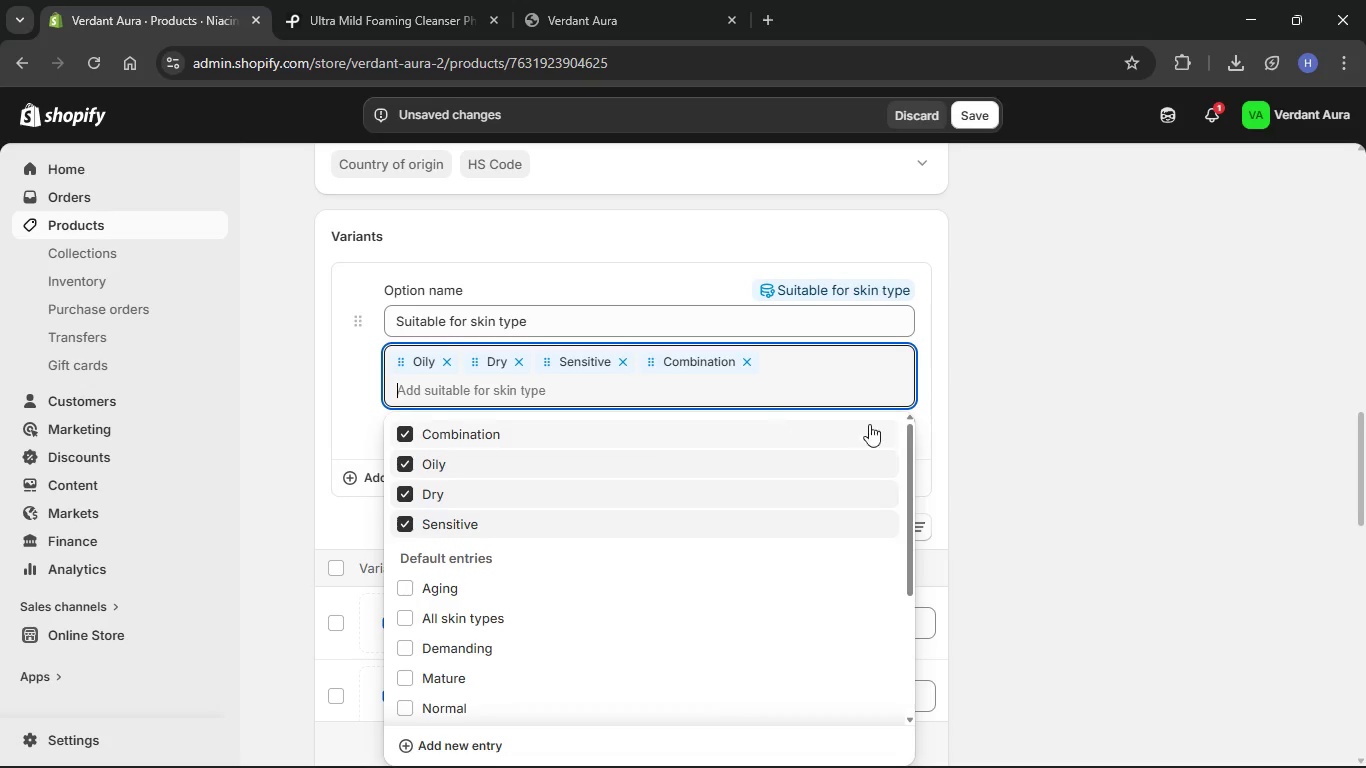 
left_click([969, 420])
 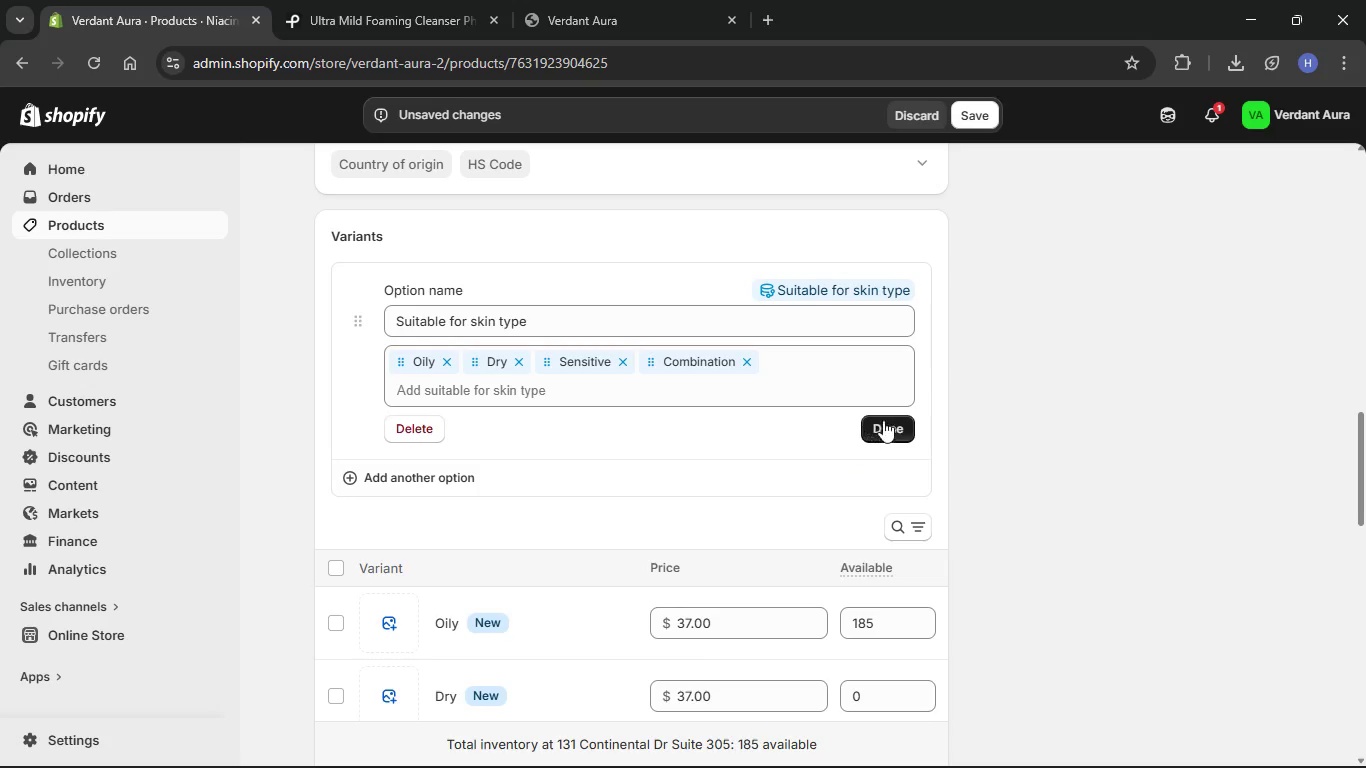 
left_click([884, 424])
 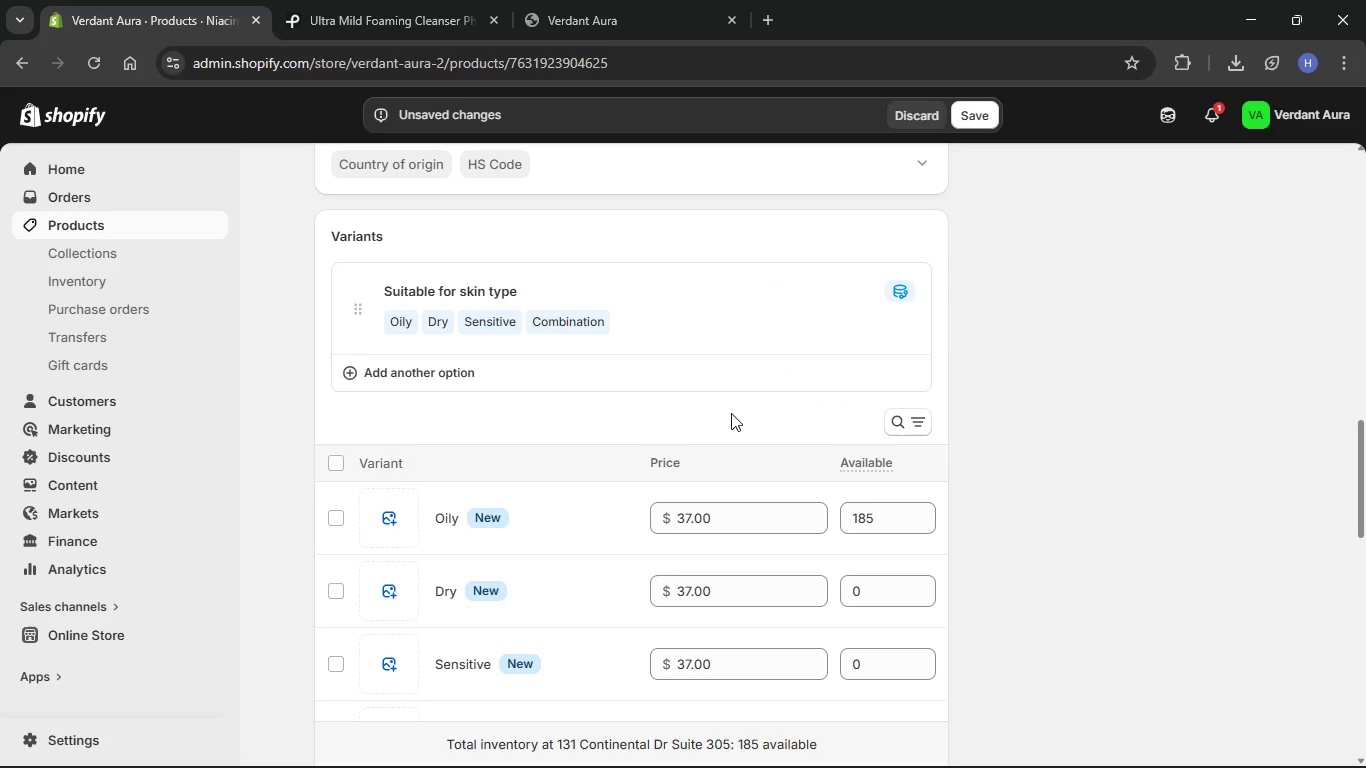 
scroll: coordinate [716, 420], scroll_direction: down, amount: 6.0
 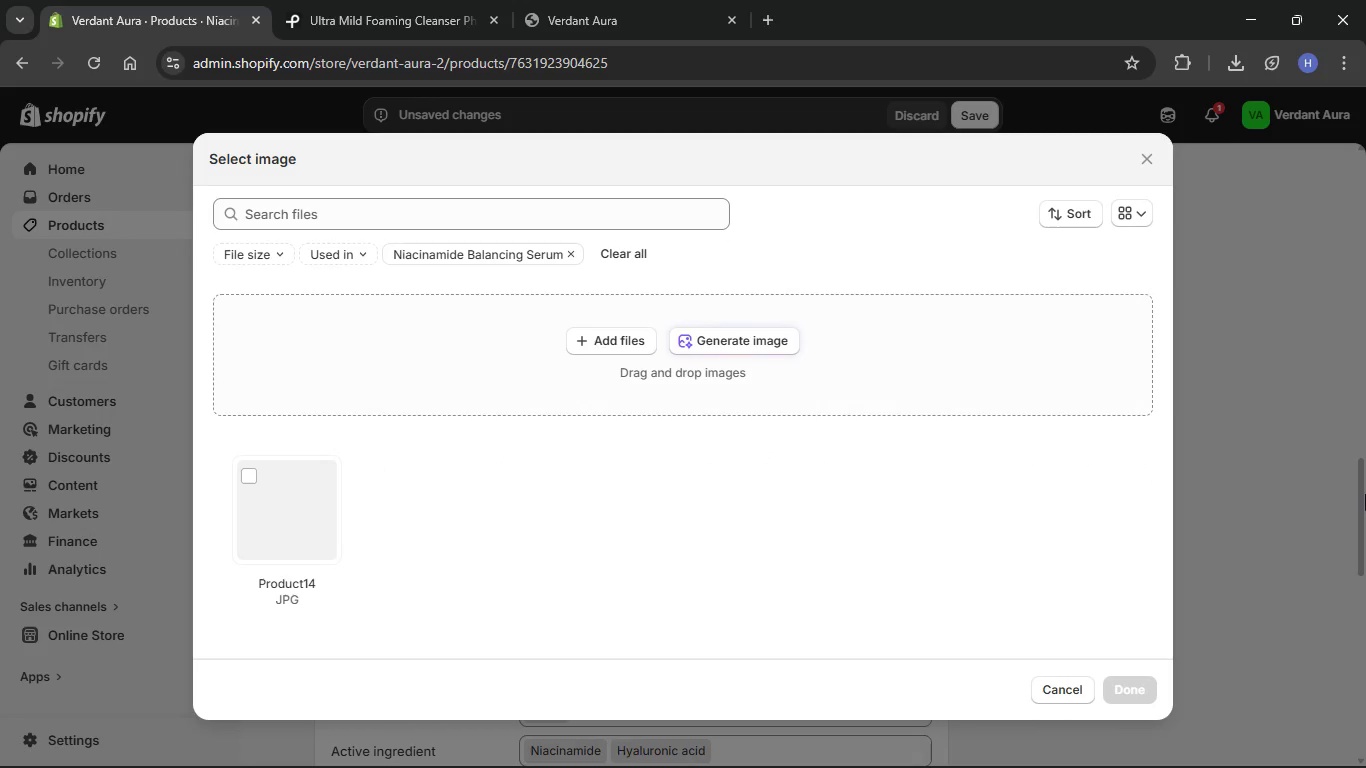 
left_click([327, 475])
 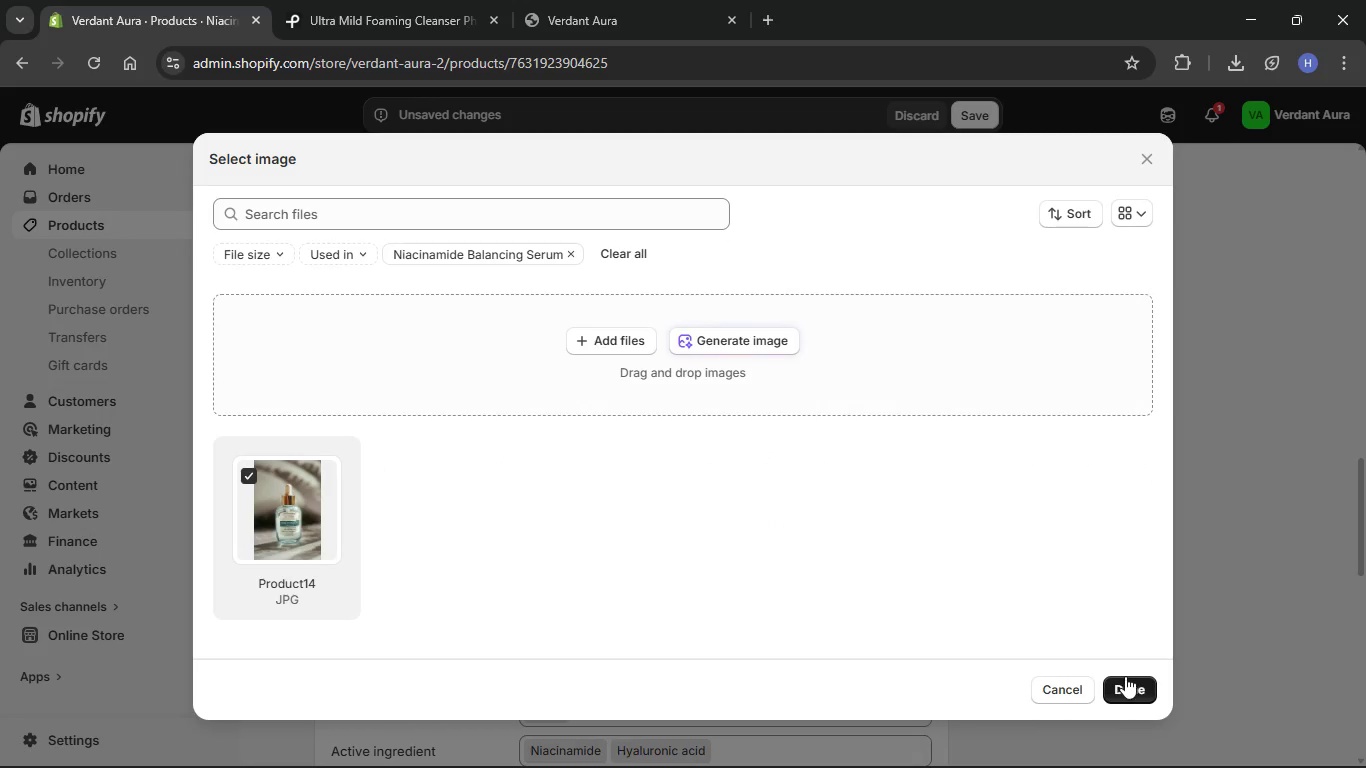 
left_click([1125, 676])
 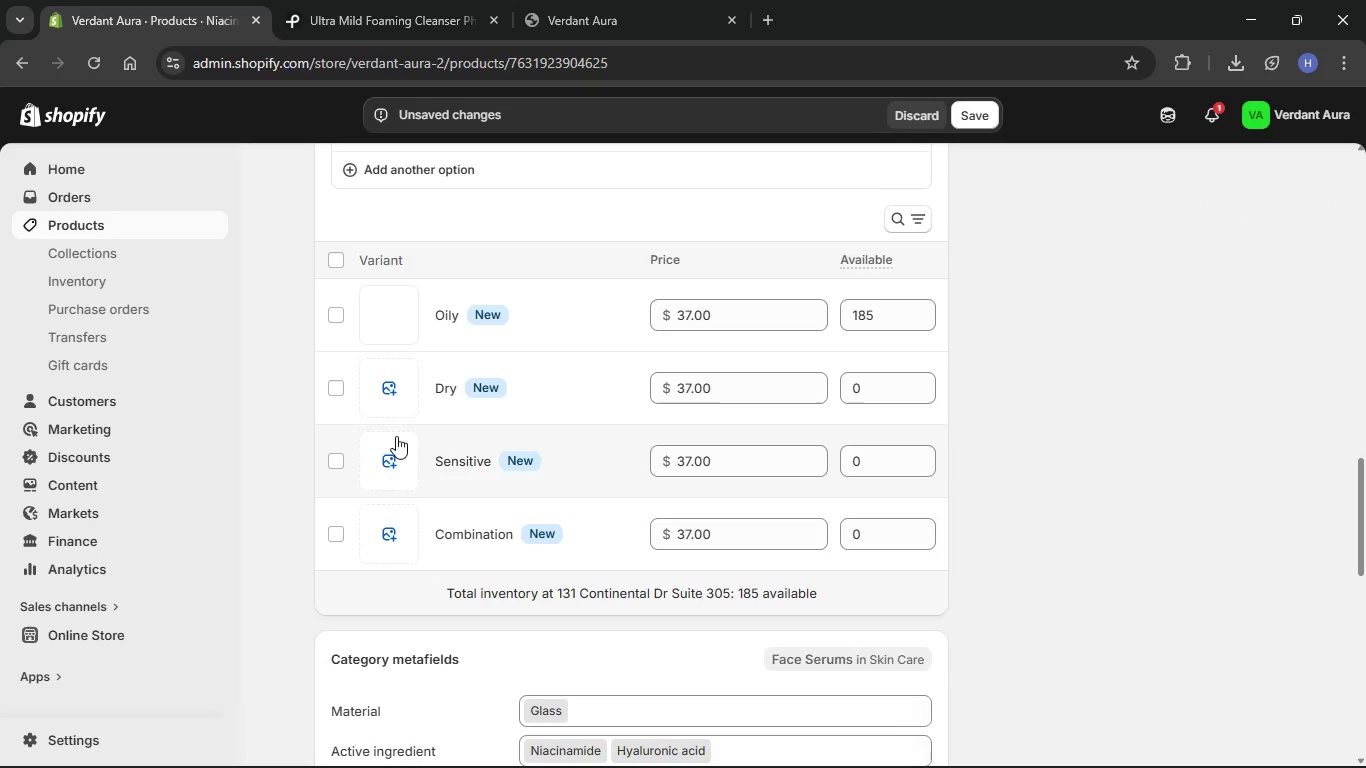 
left_click([384, 415])
 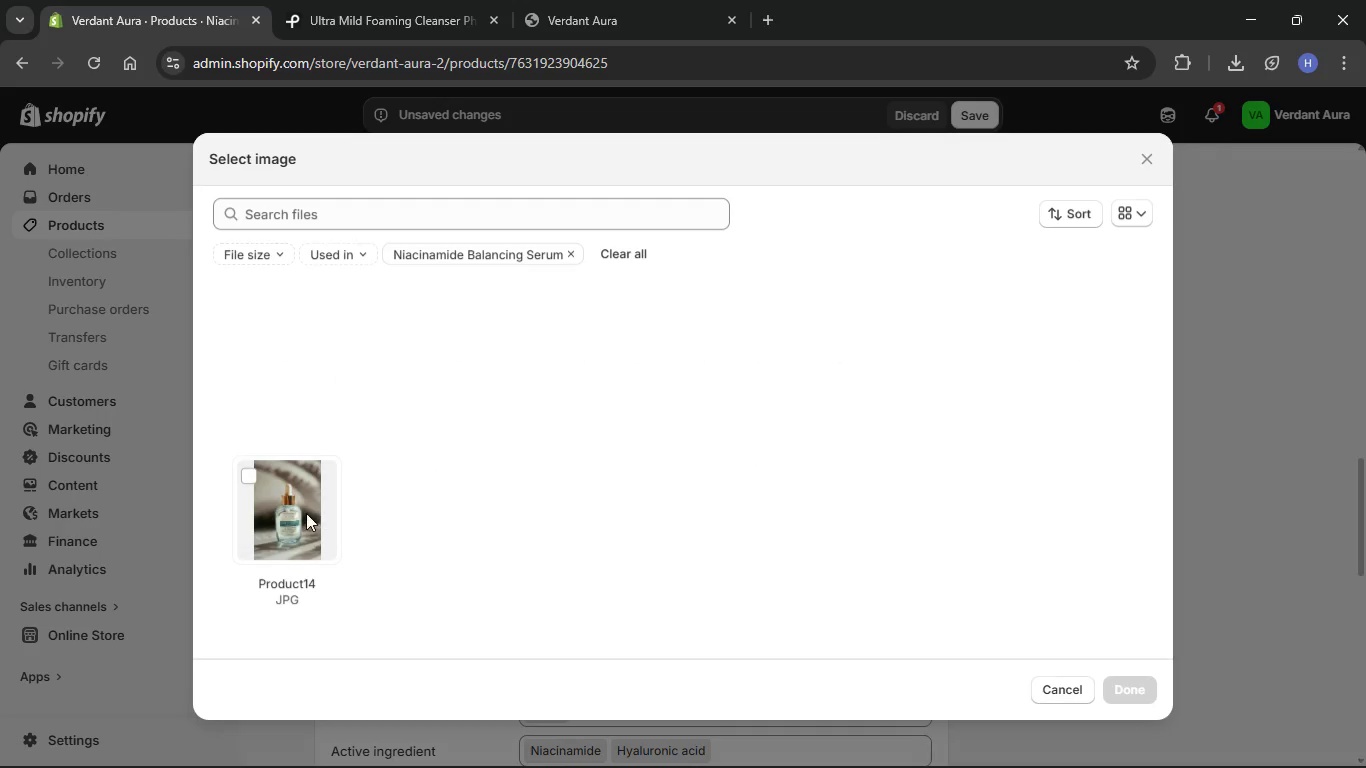 
left_click([305, 513])
 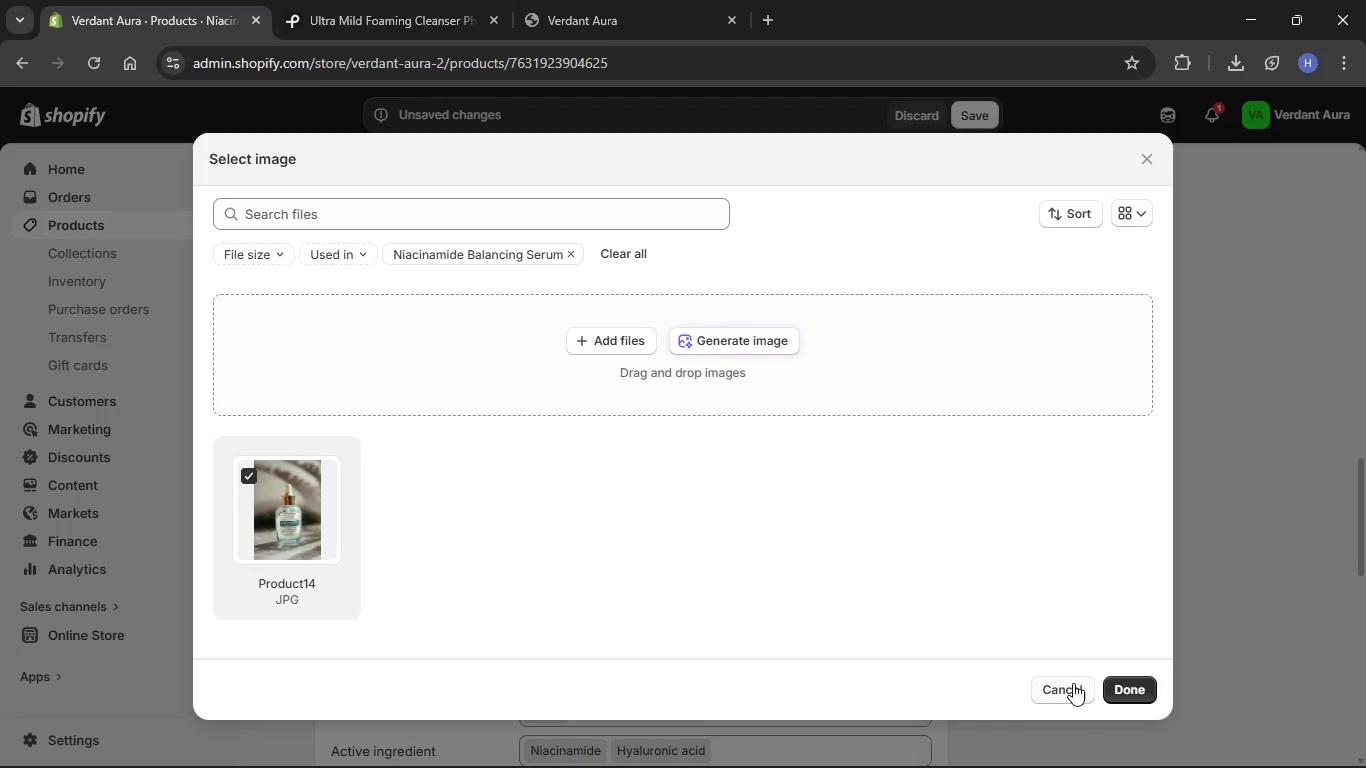 
left_click([1132, 690])
 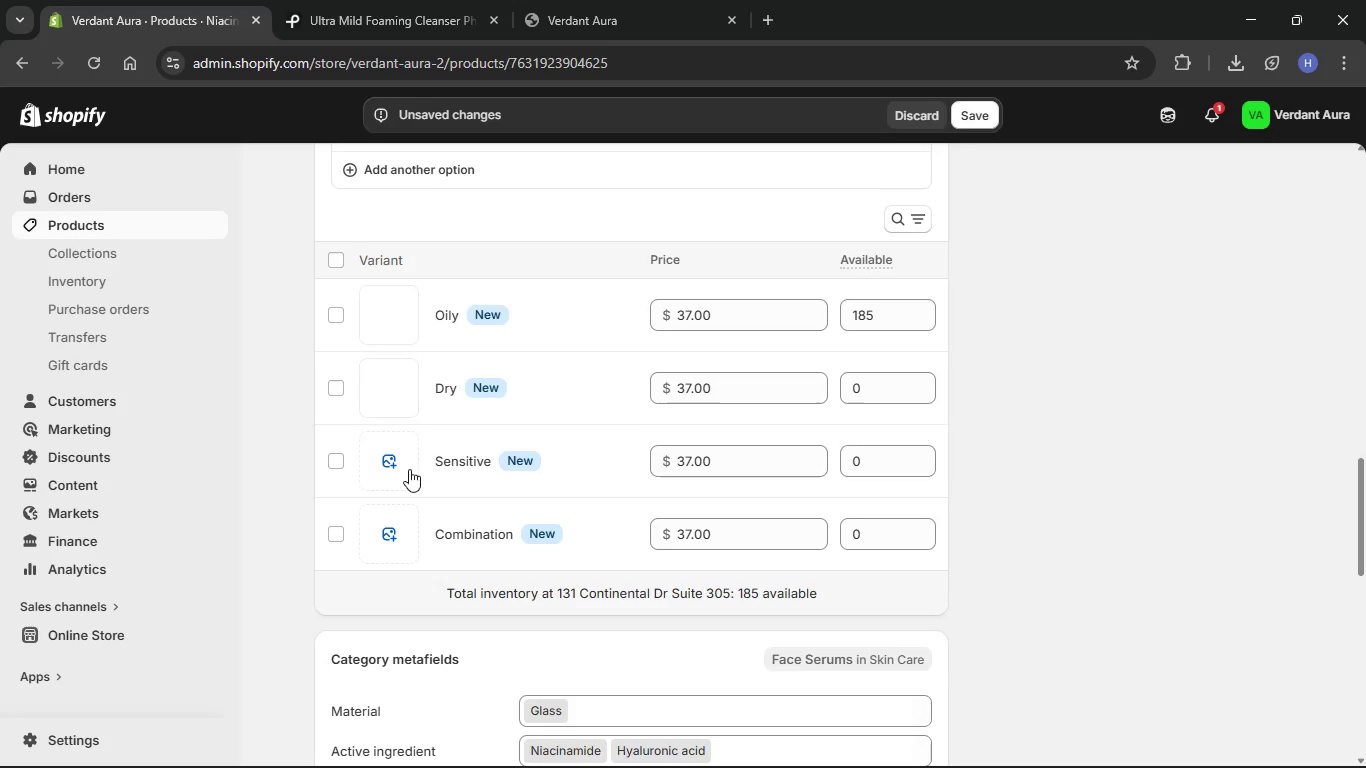 
left_click([402, 468])
 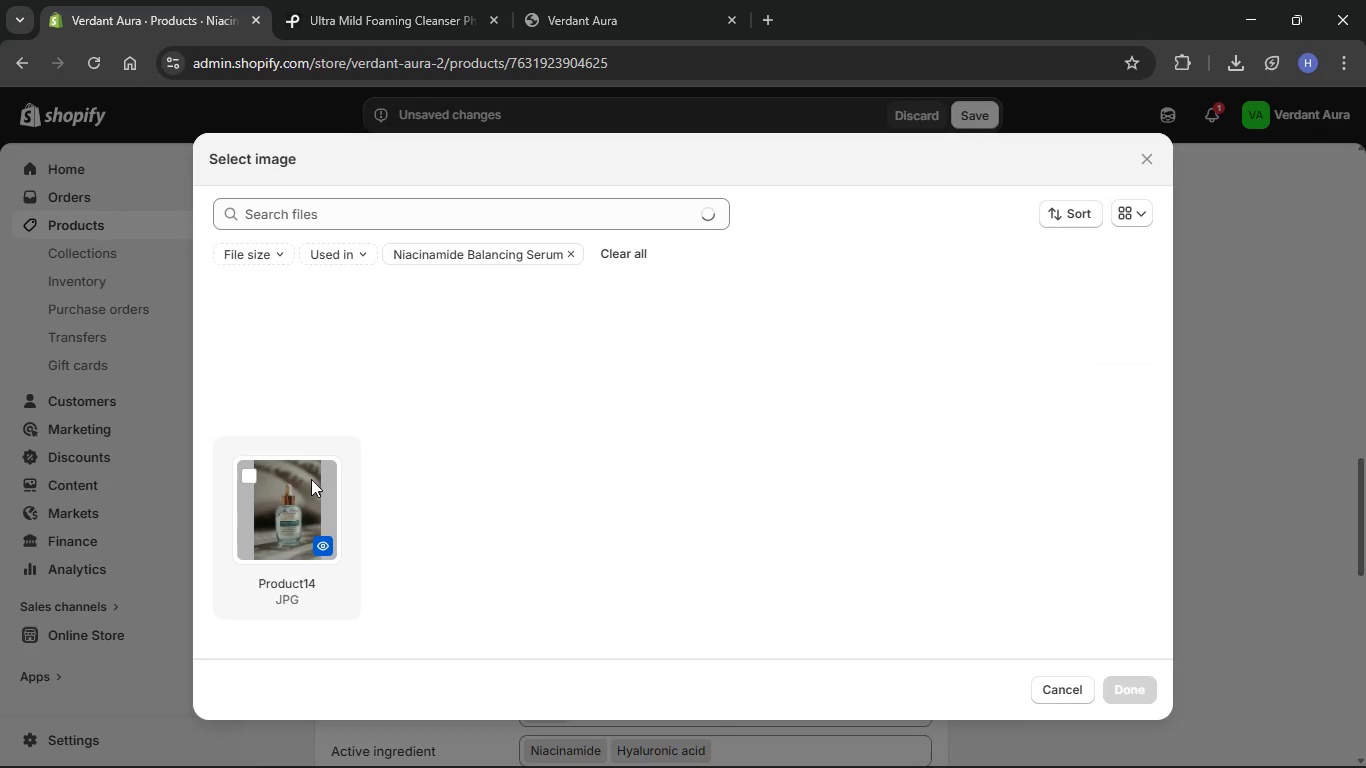 
left_click([308, 483])
 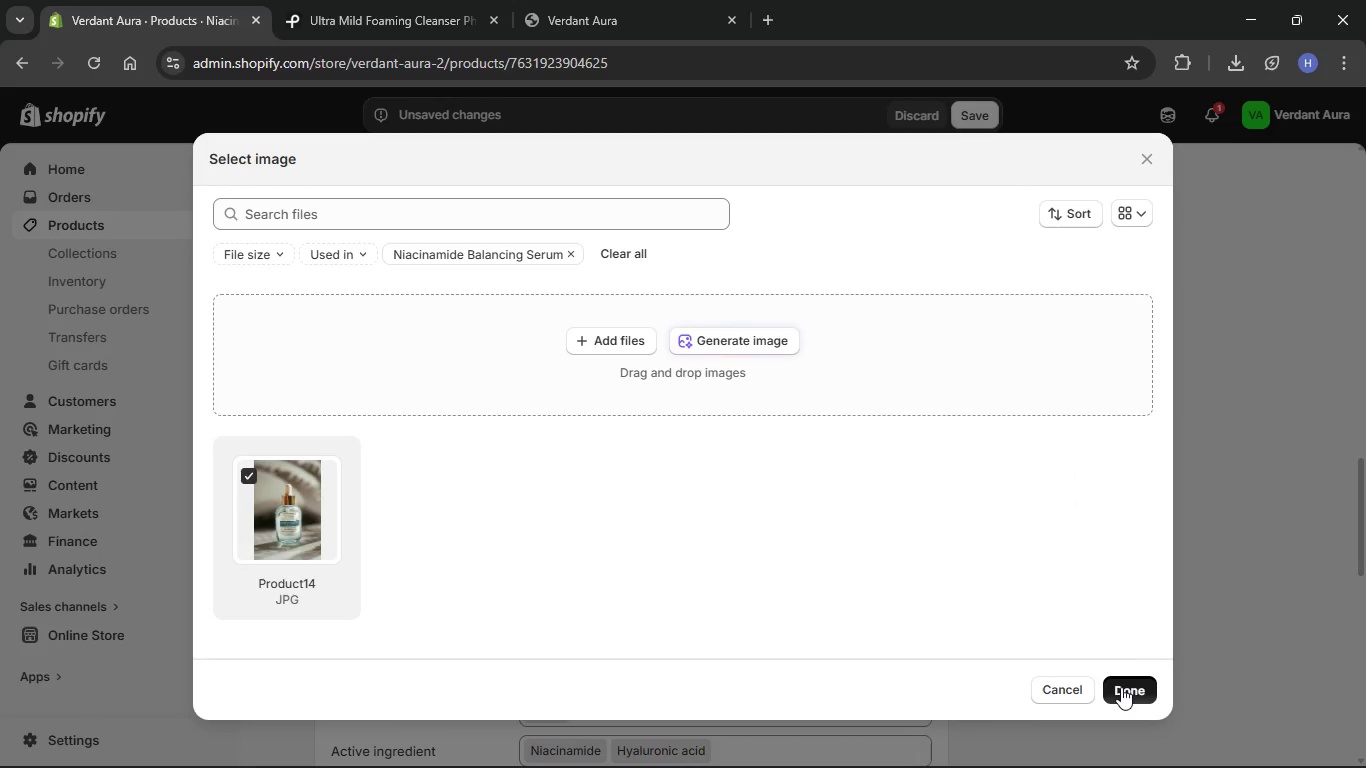 
wait(5.56)
 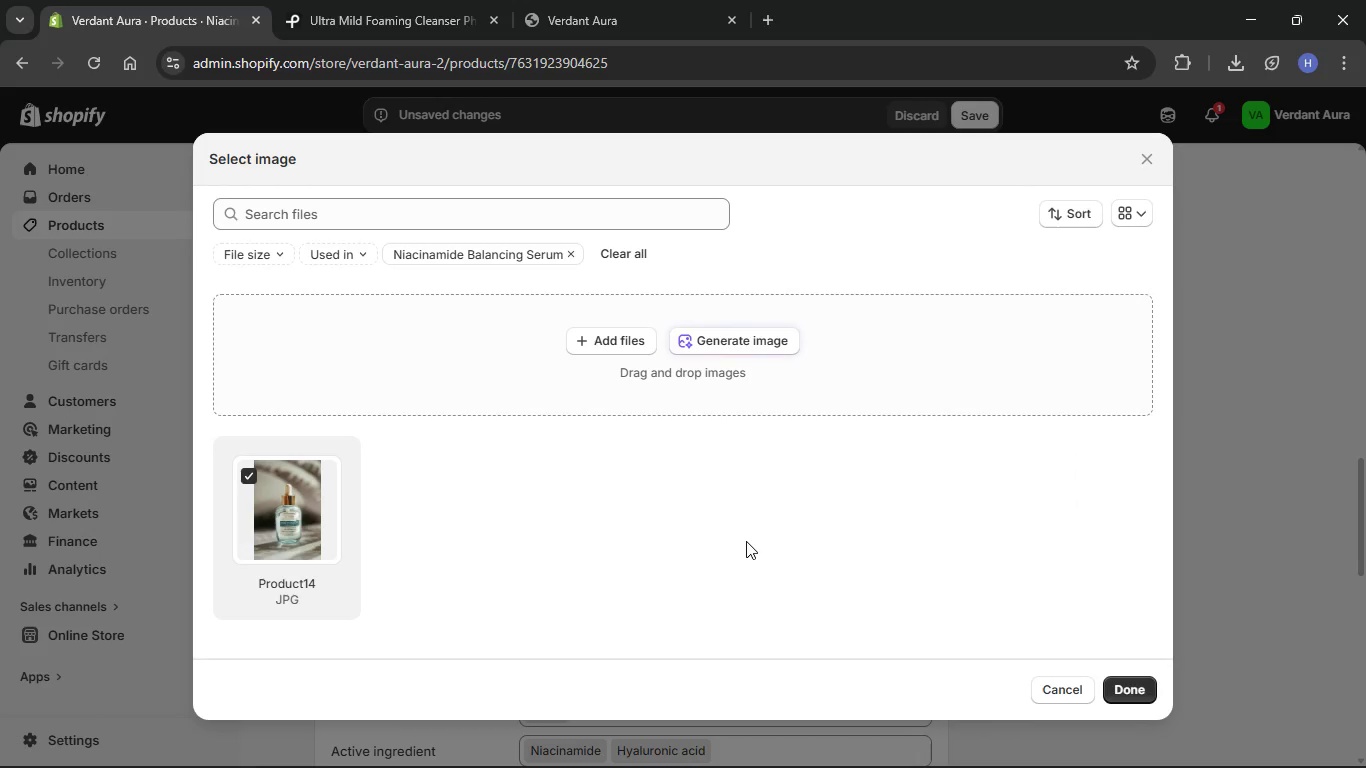 
left_click([392, 539])
 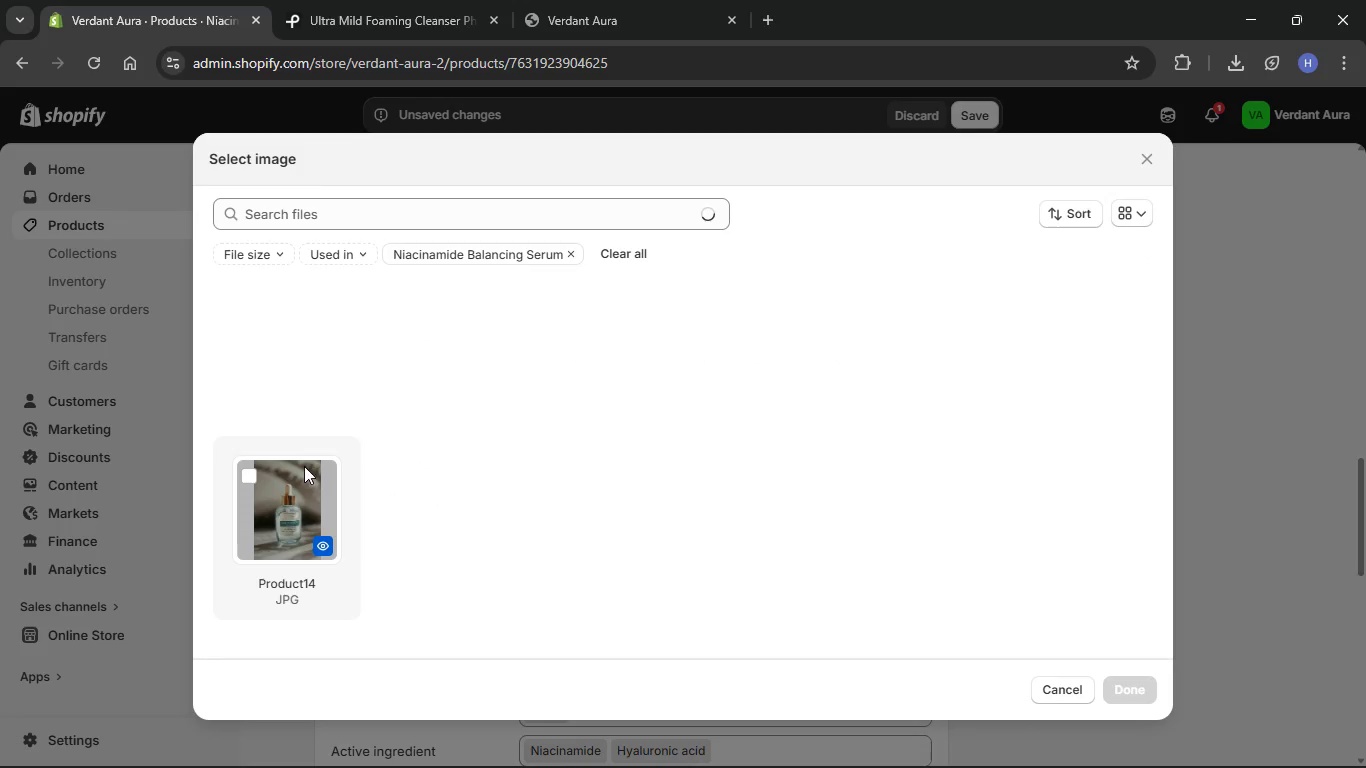 
left_click([302, 469])
 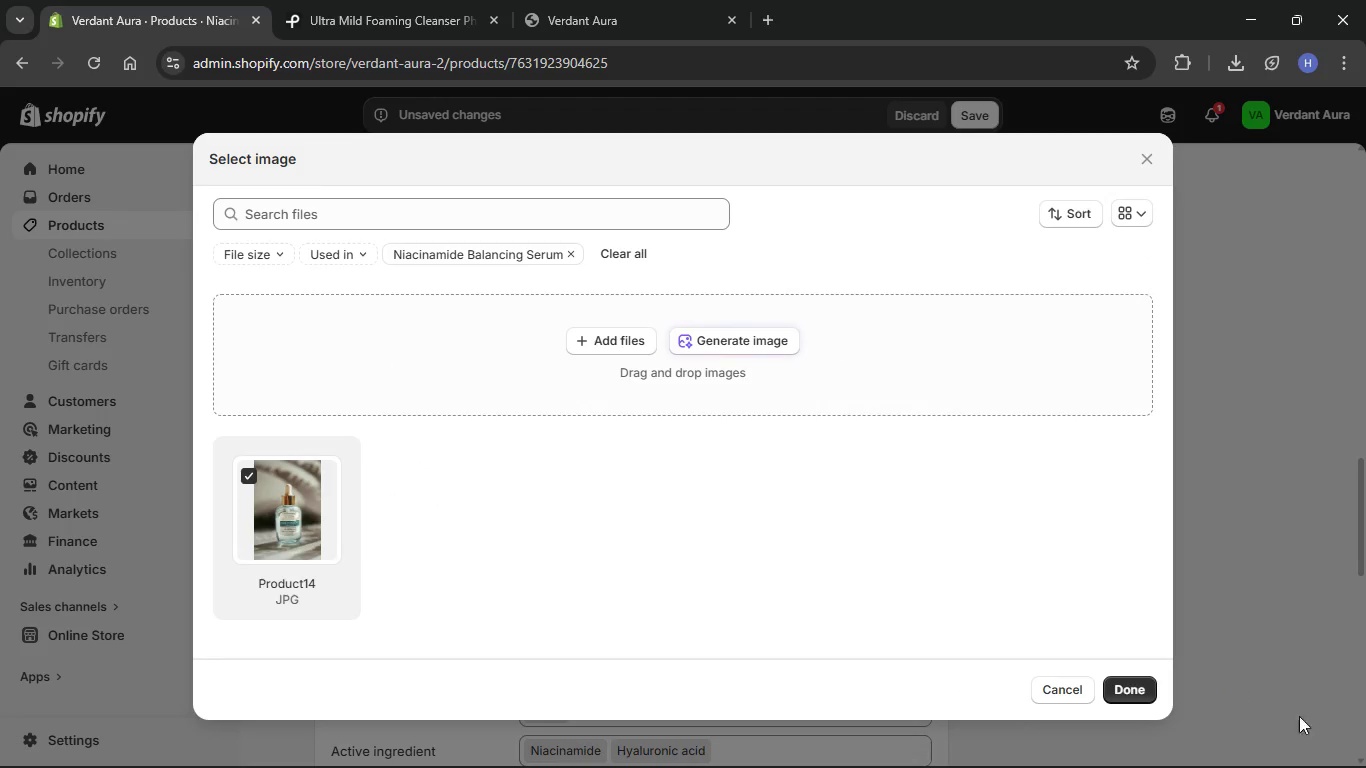 
left_click([1141, 691])
 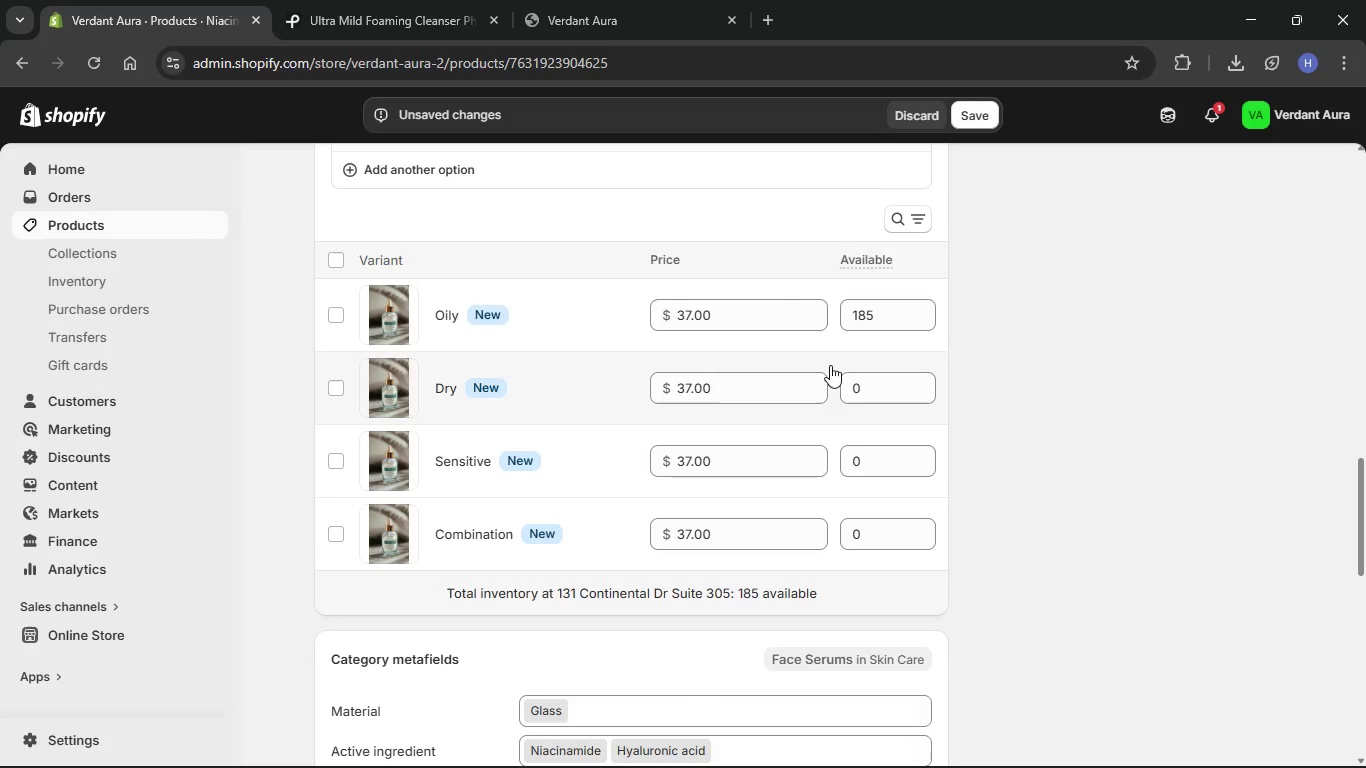 
left_click([871, 324])
 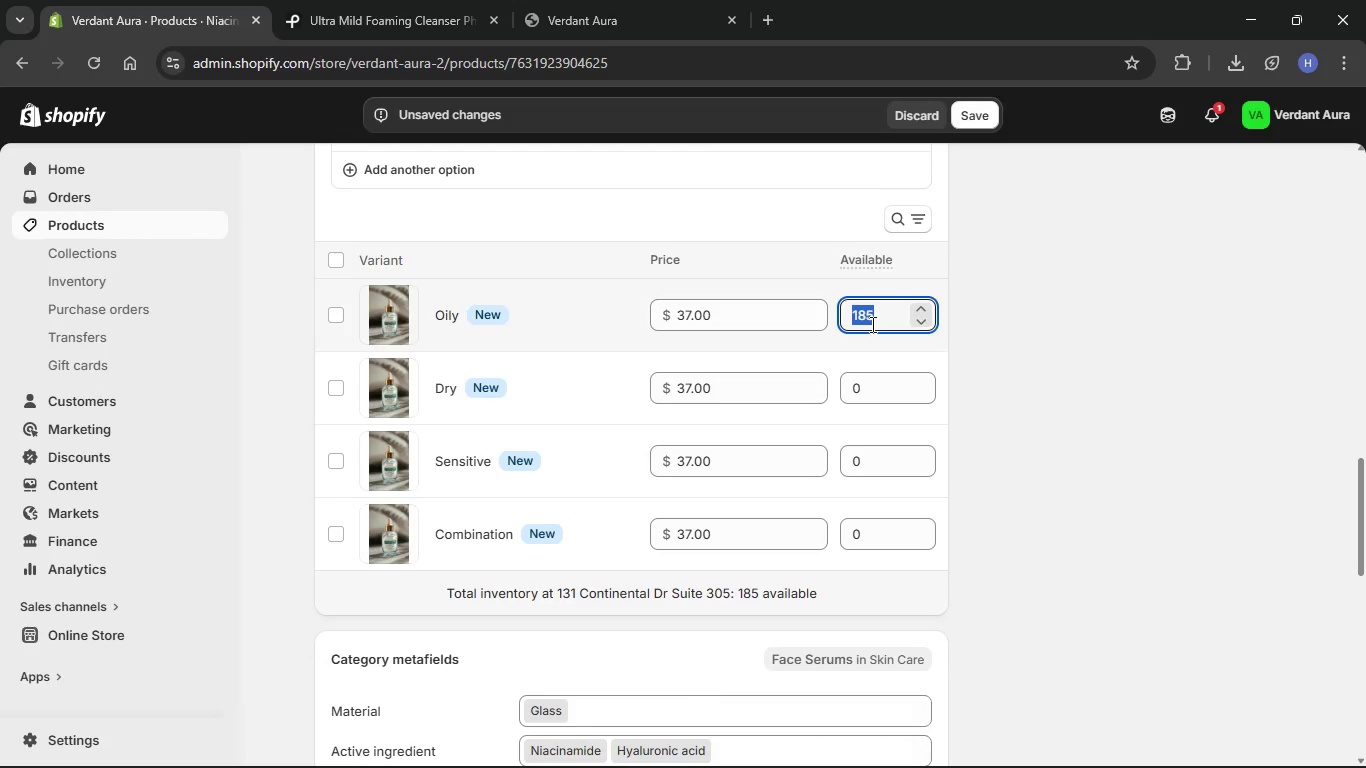 
key(Backspace)
 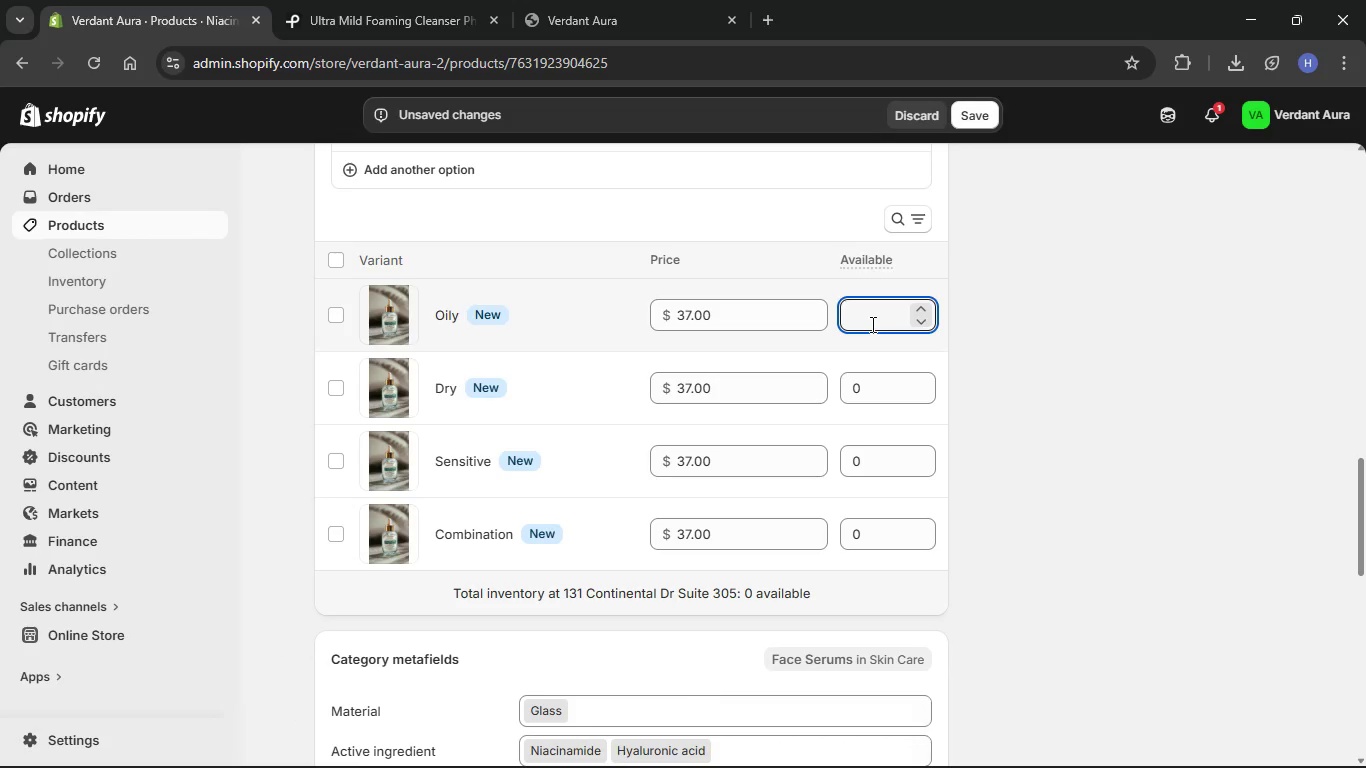 
key(Numpad5)
 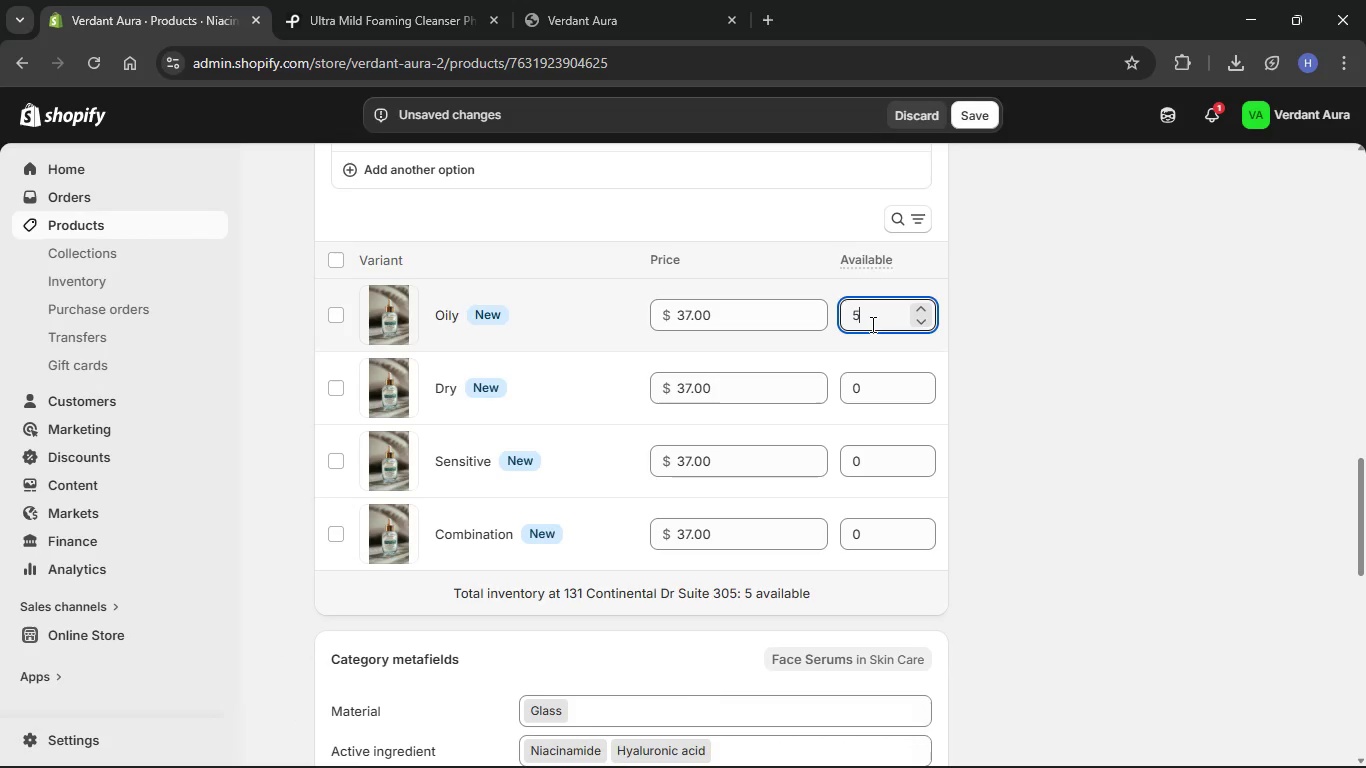 
key(Numpad0)
 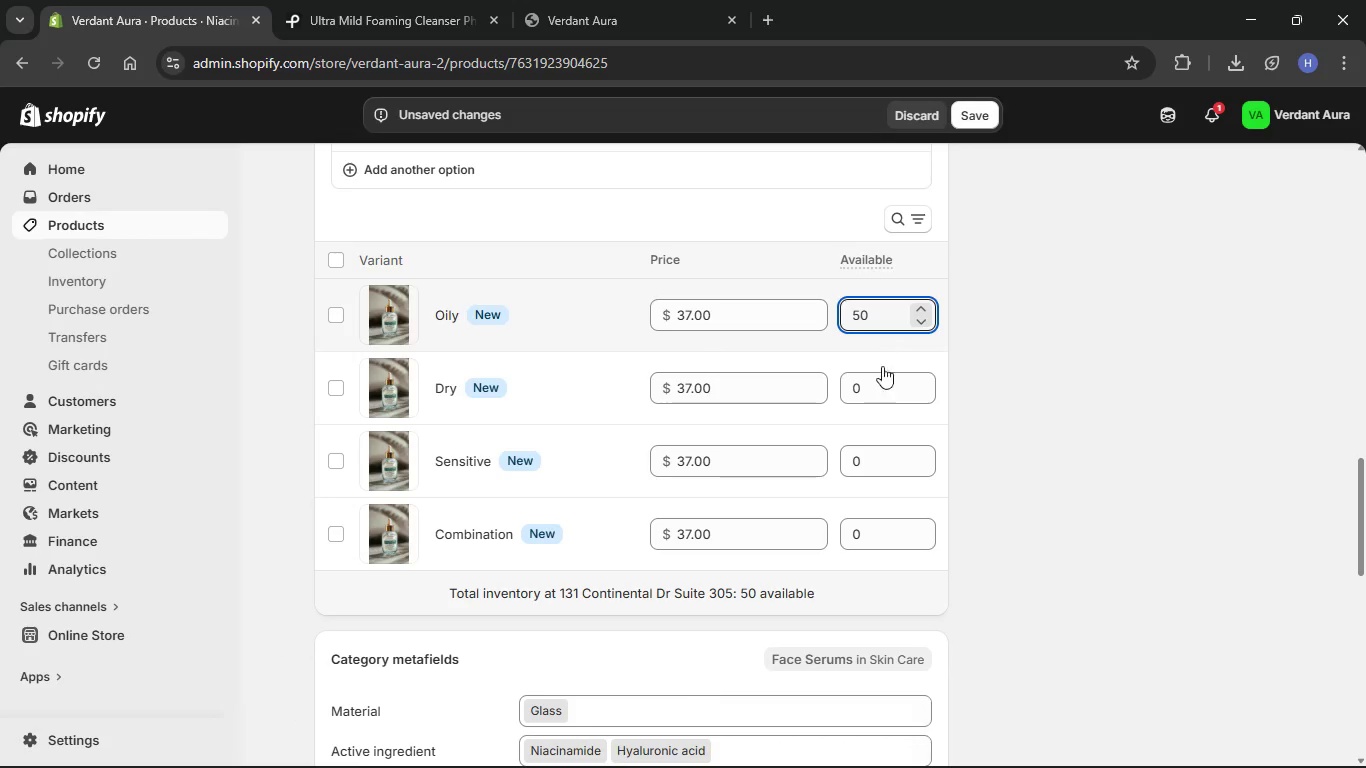 
left_click([880, 394])
 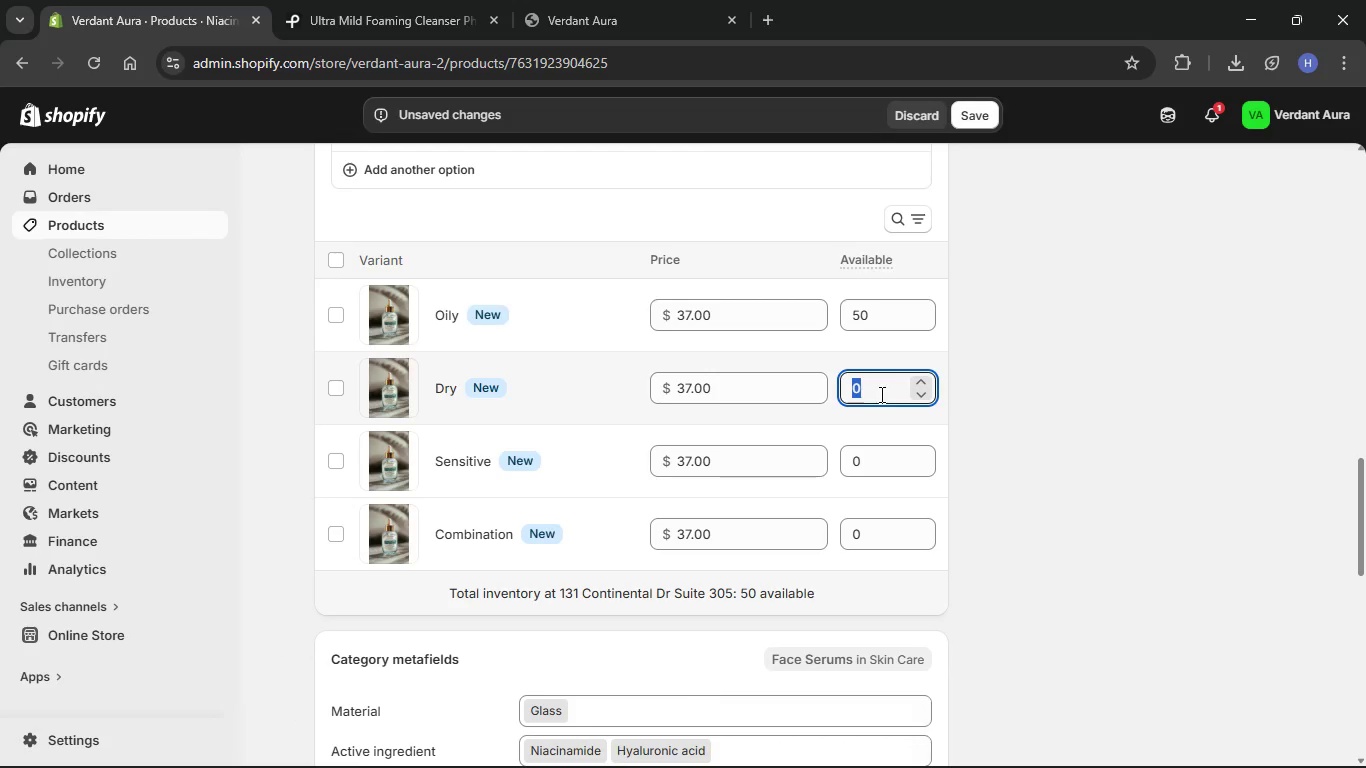 
key(Numpad5)
 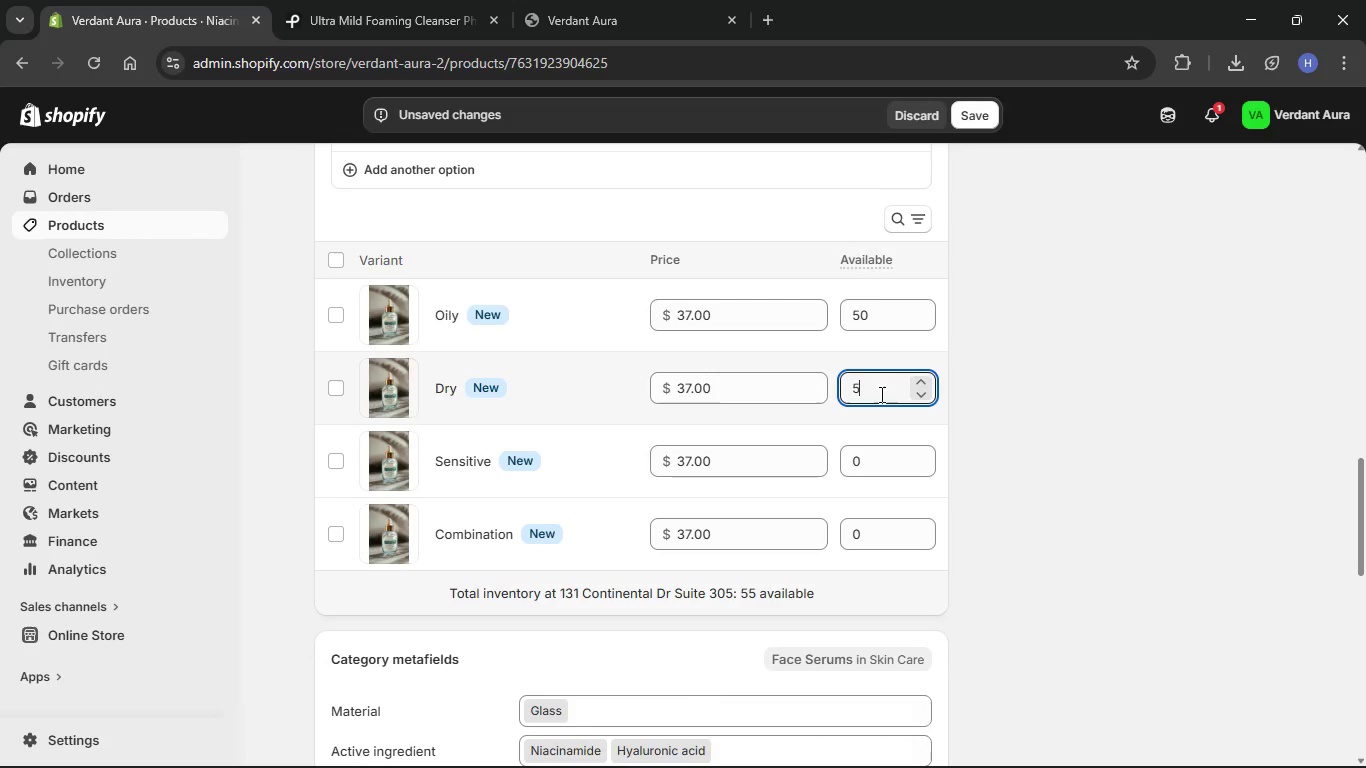 
key(Numpad0)
 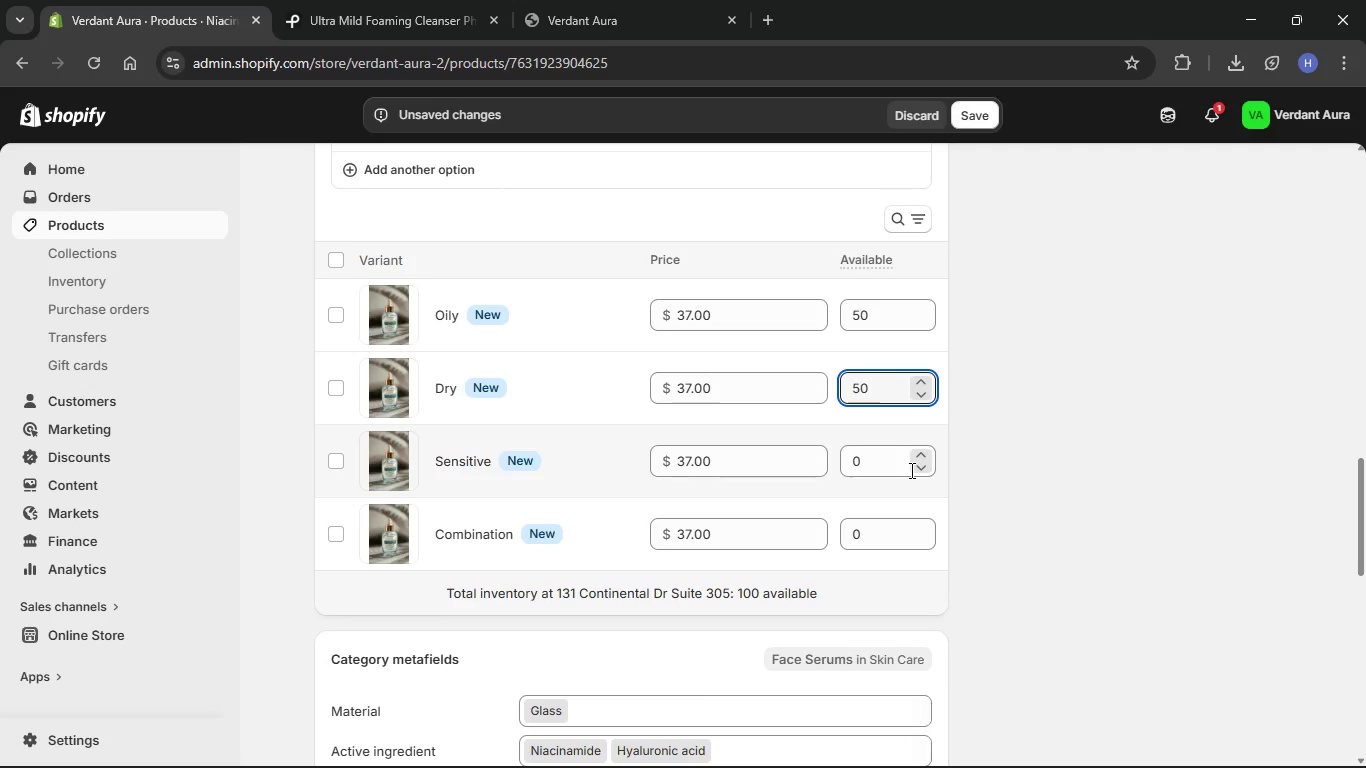 
left_click([868, 469])
 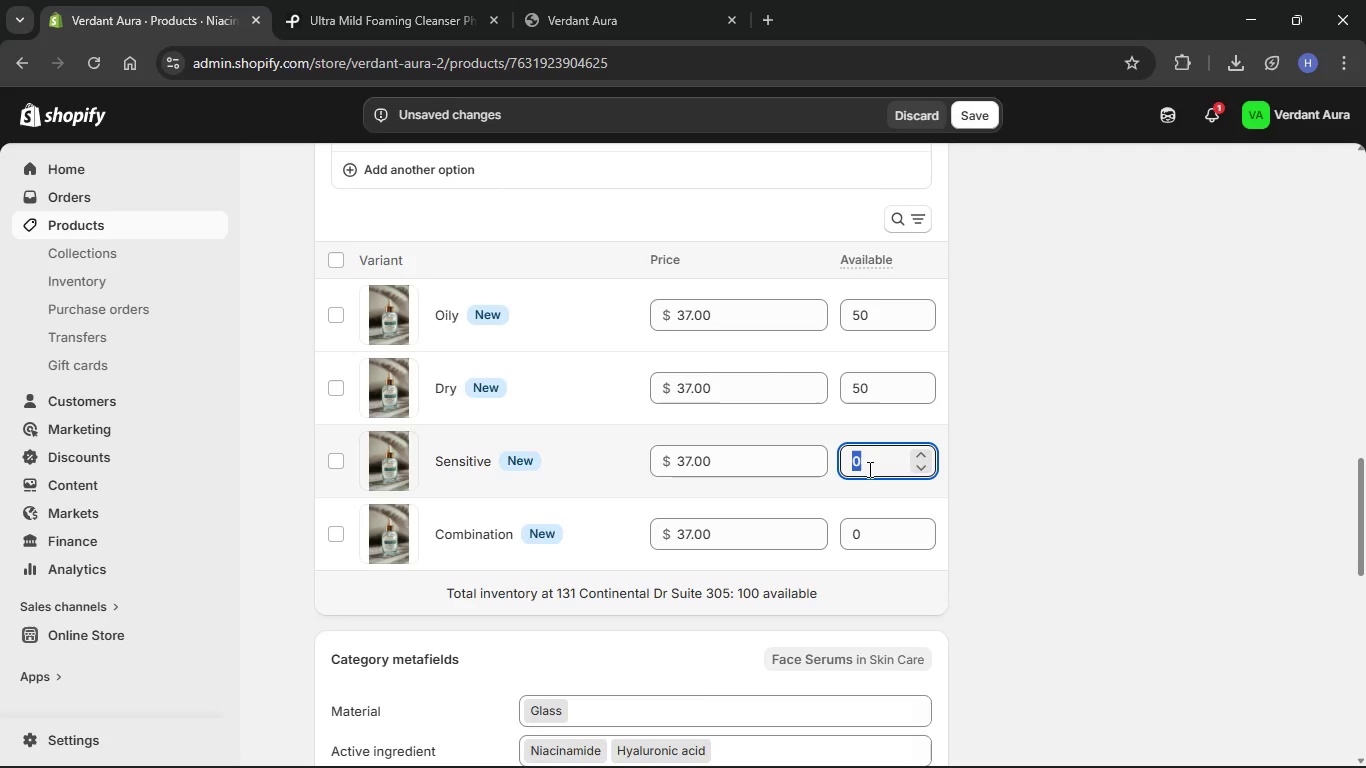 
key(Numpad4)
 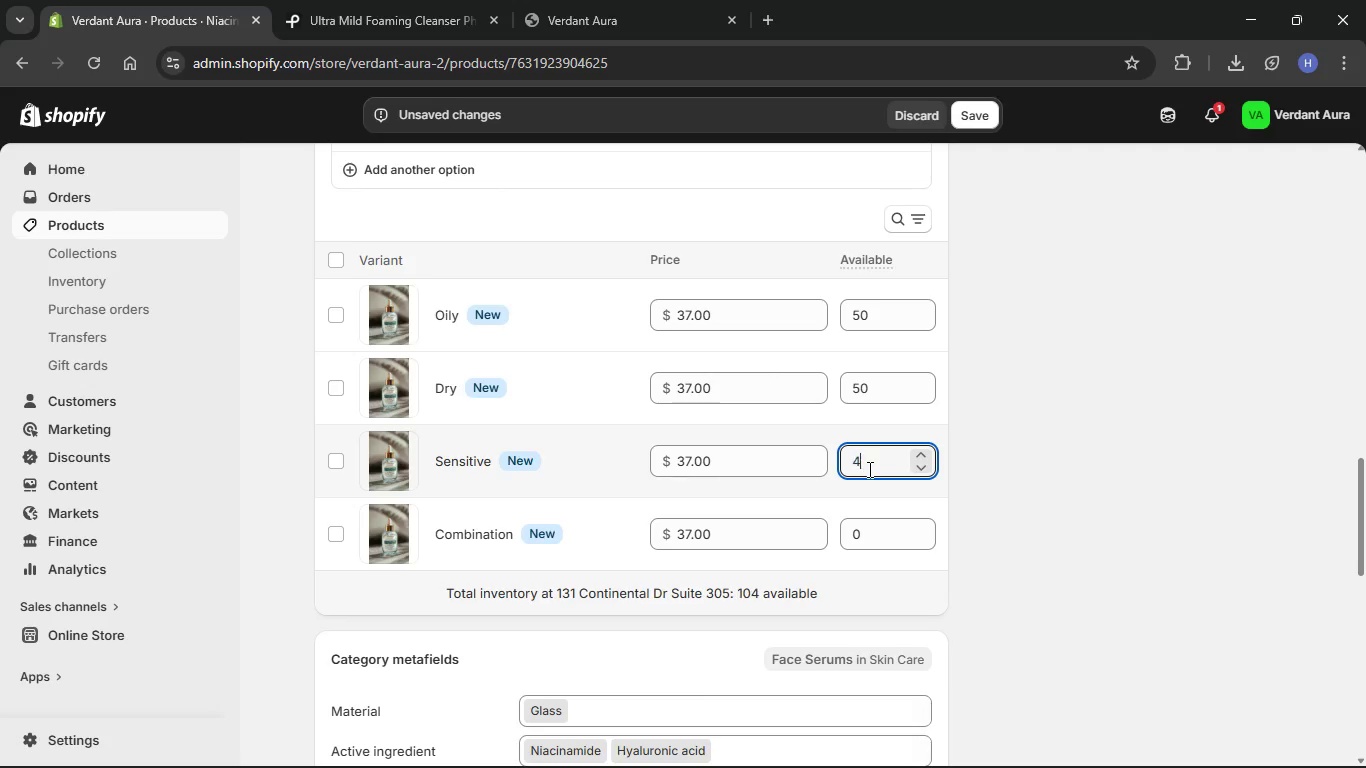 
key(Numpad0)
 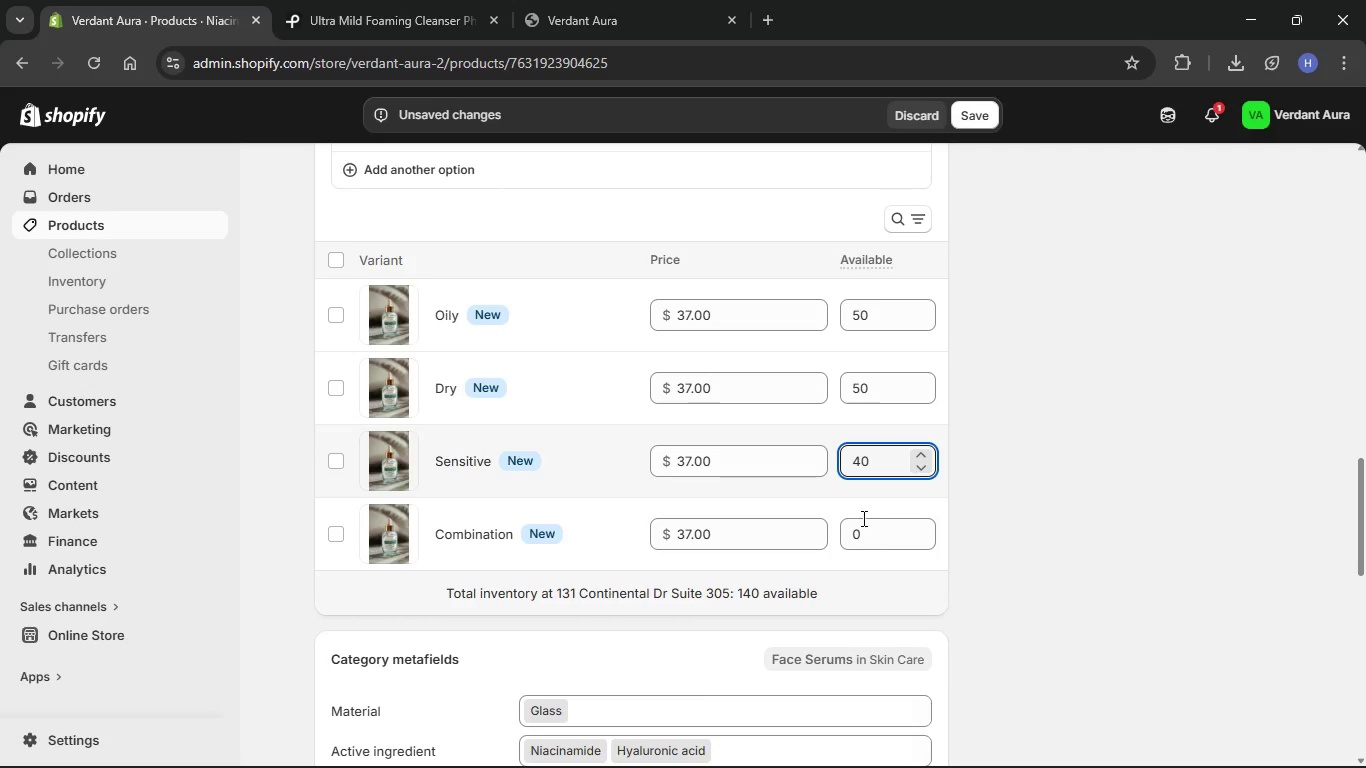 
left_click([867, 529])
 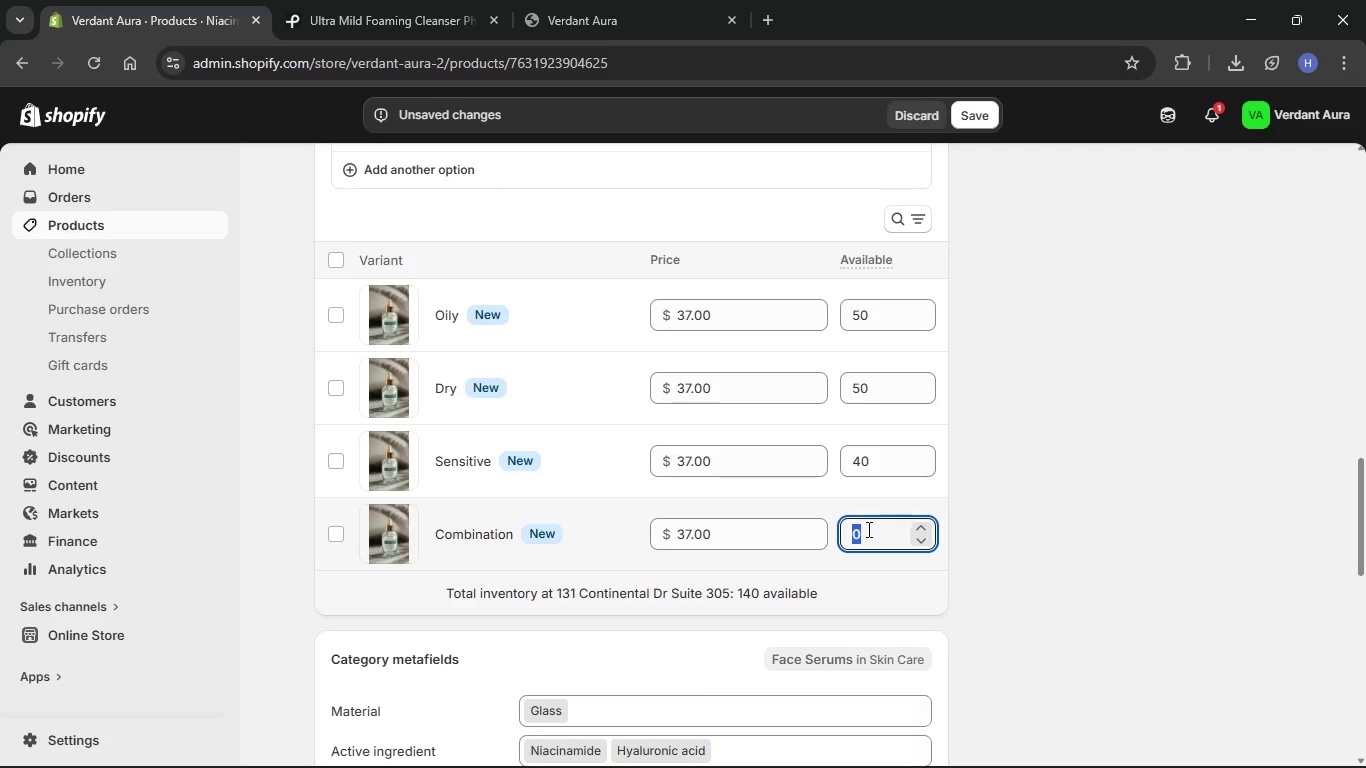 
key(Numpad4)
 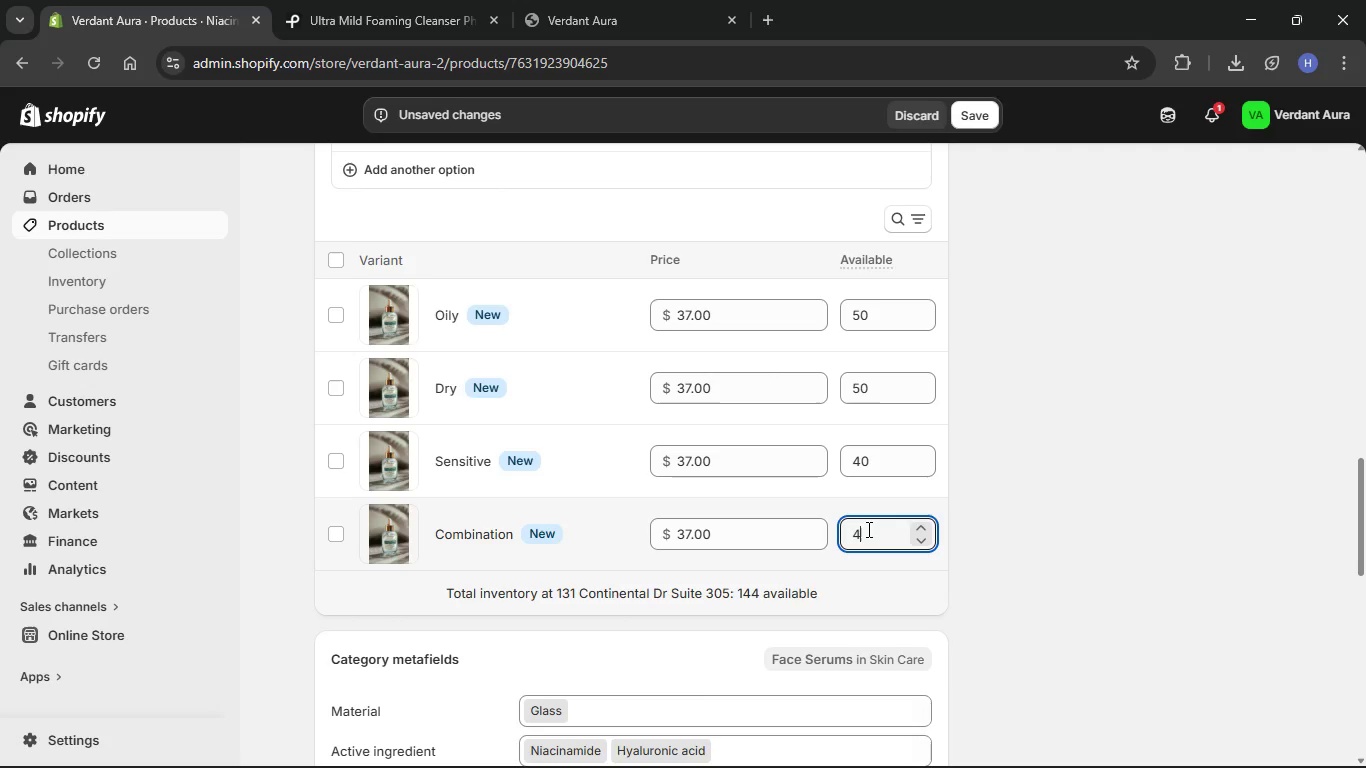 
key(Numpad5)
 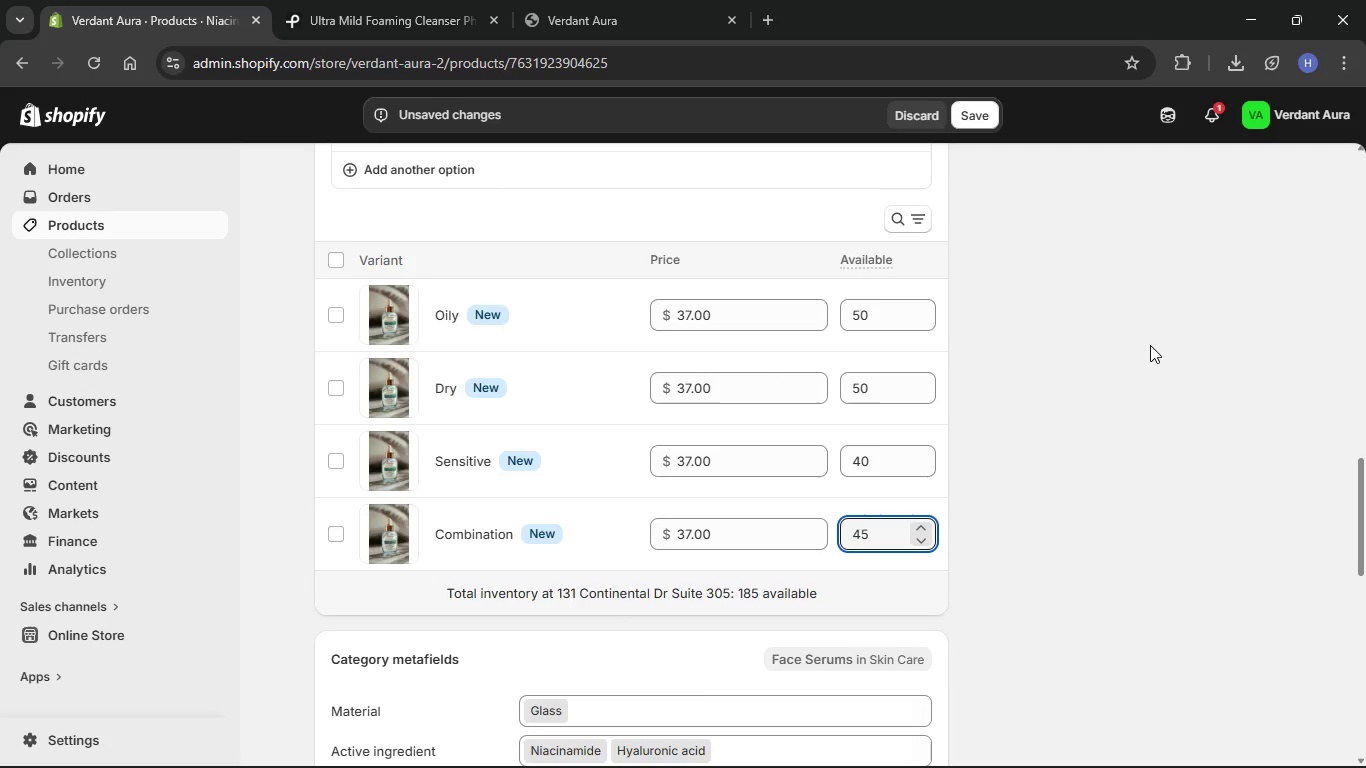 
left_click([1013, 353])
 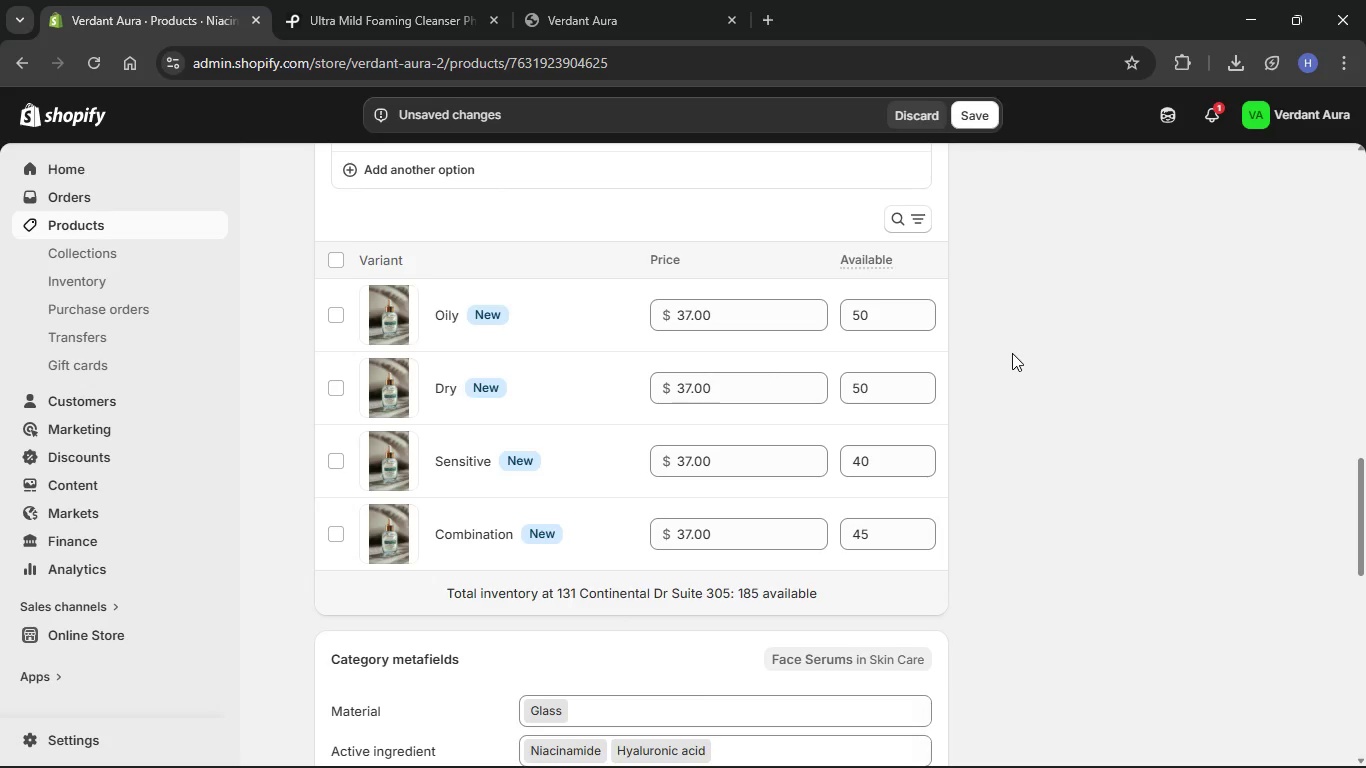 
scroll: coordinate [863, 255], scroll_direction: up, amount: 49.0
 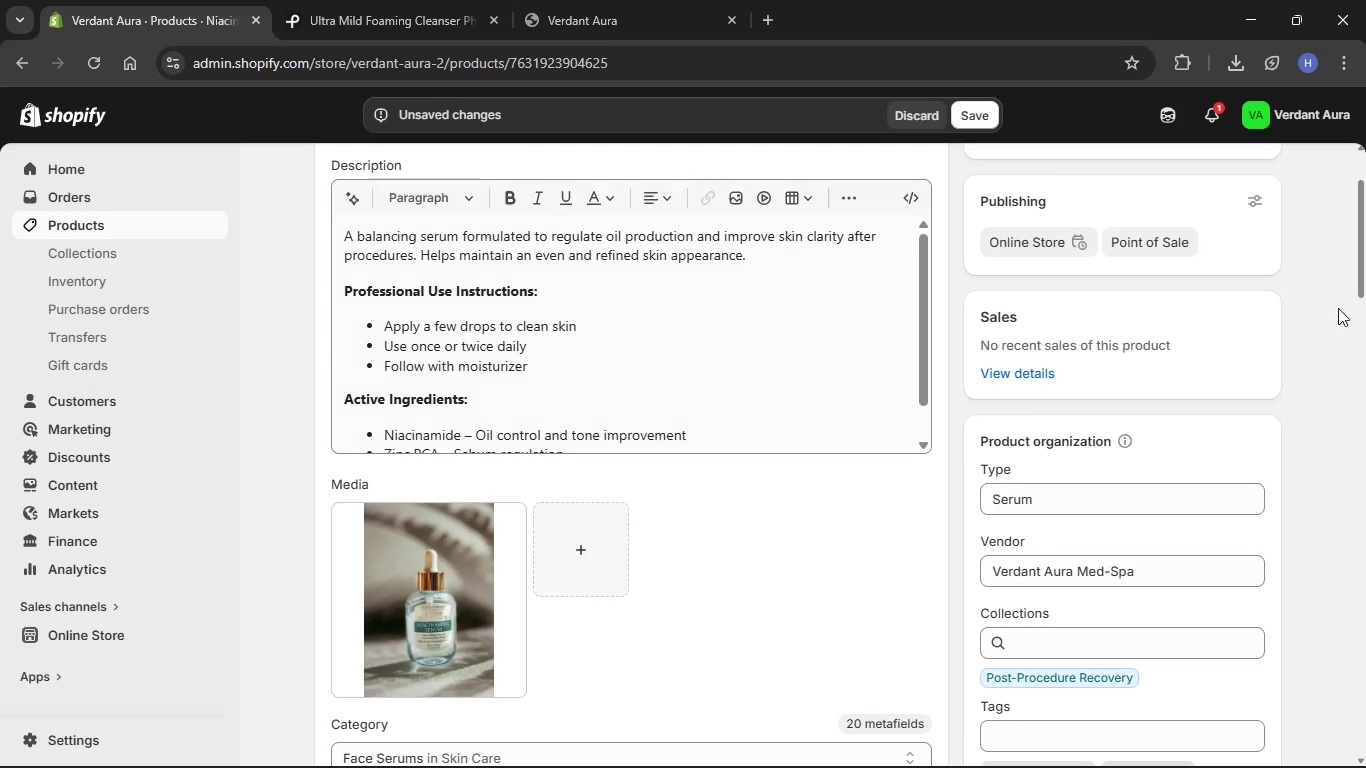 
left_click([1350, 230])
 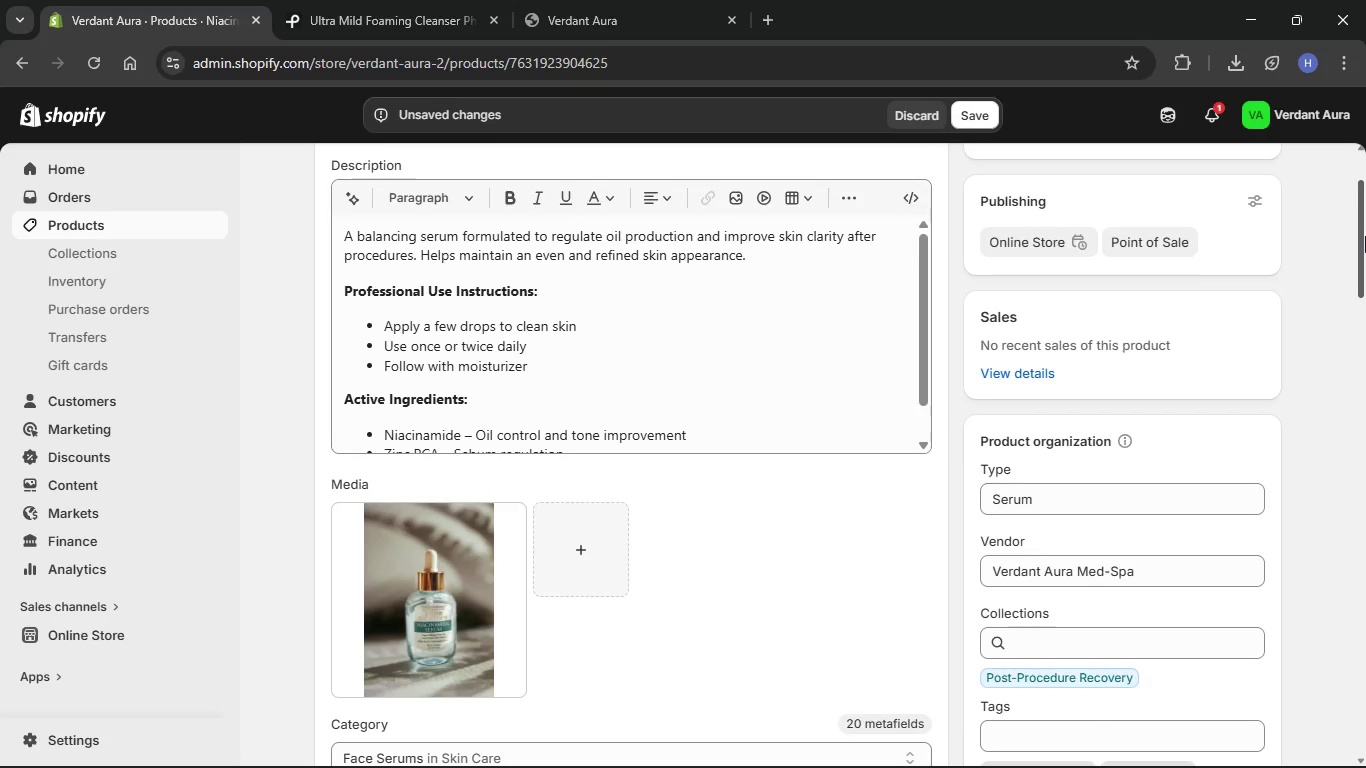 
left_click_drag(start_coordinate=[1365, 236], to_coordinate=[1356, 452])
 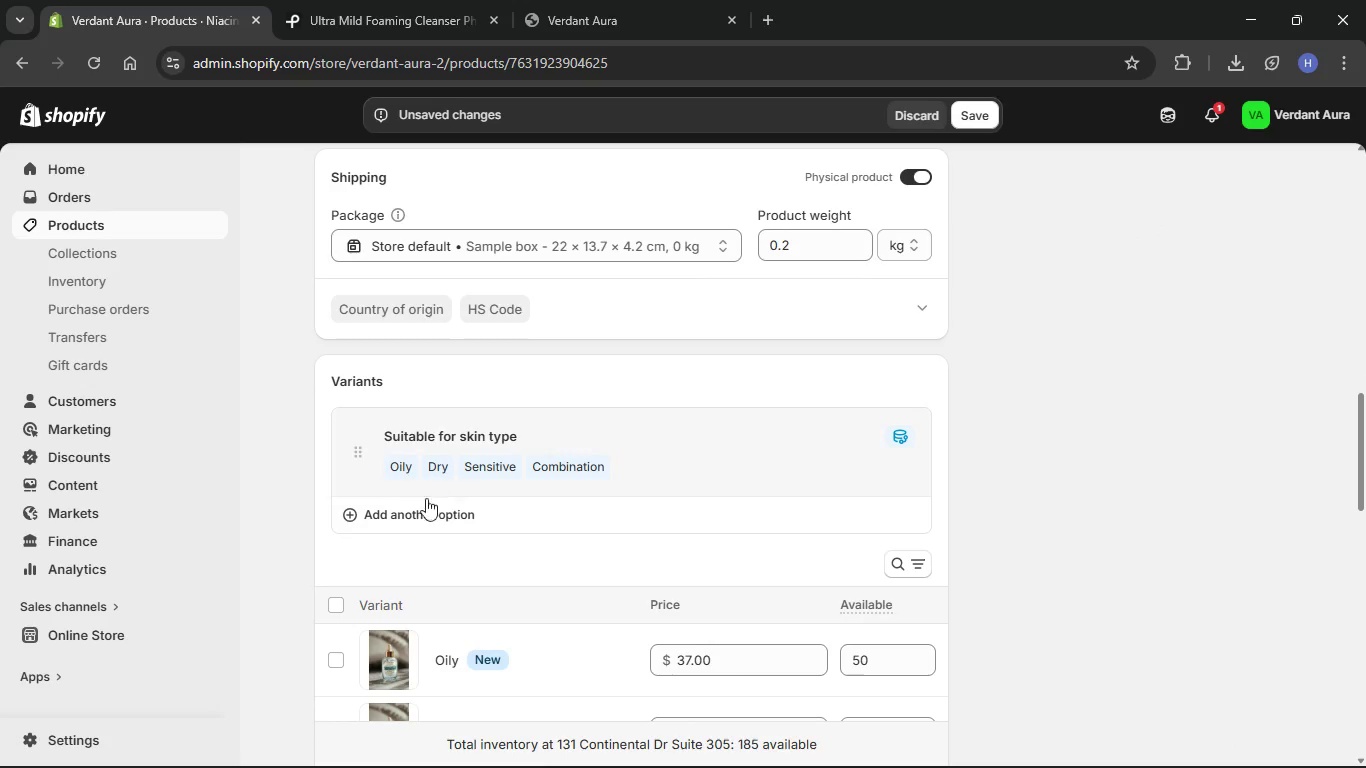 
left_click([369, 488])
 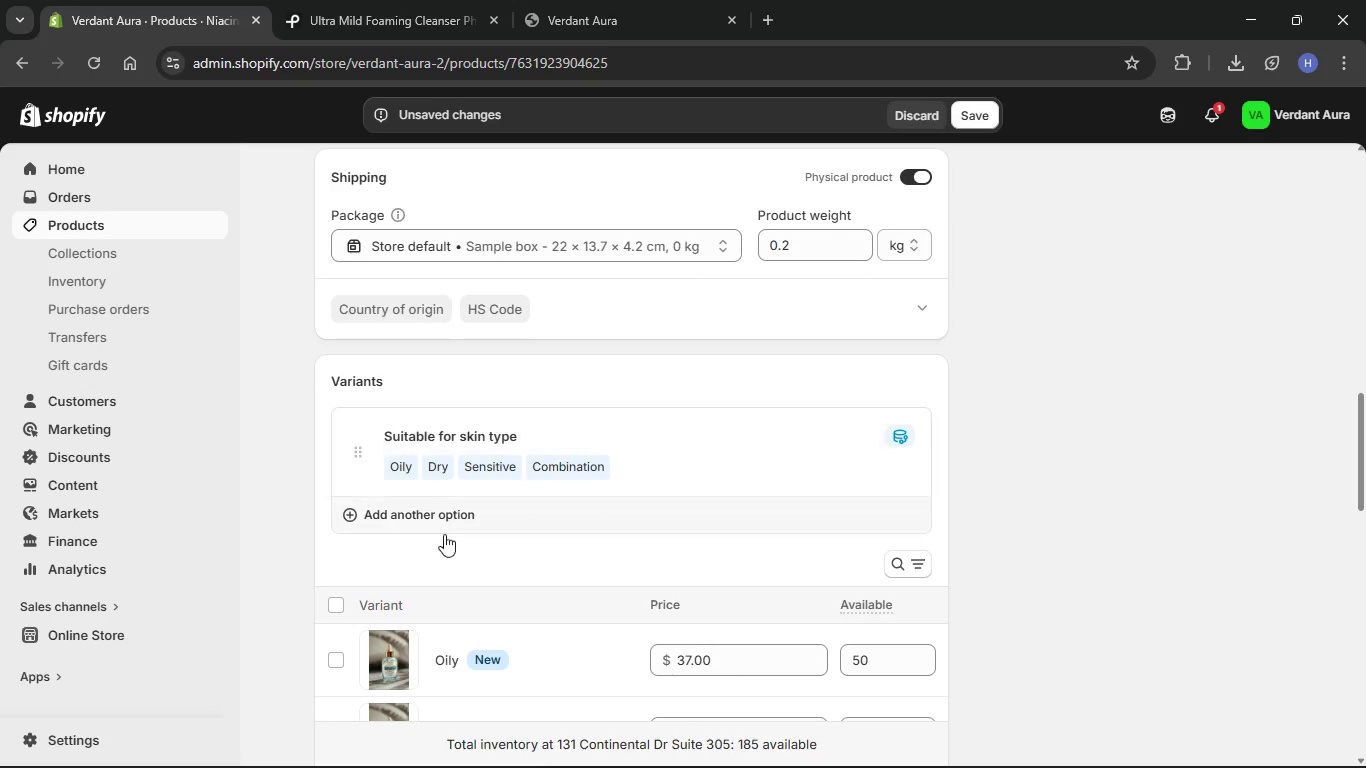 
scroll: coordinate [509, 500], scroll_direction: down, amount: 7.0
 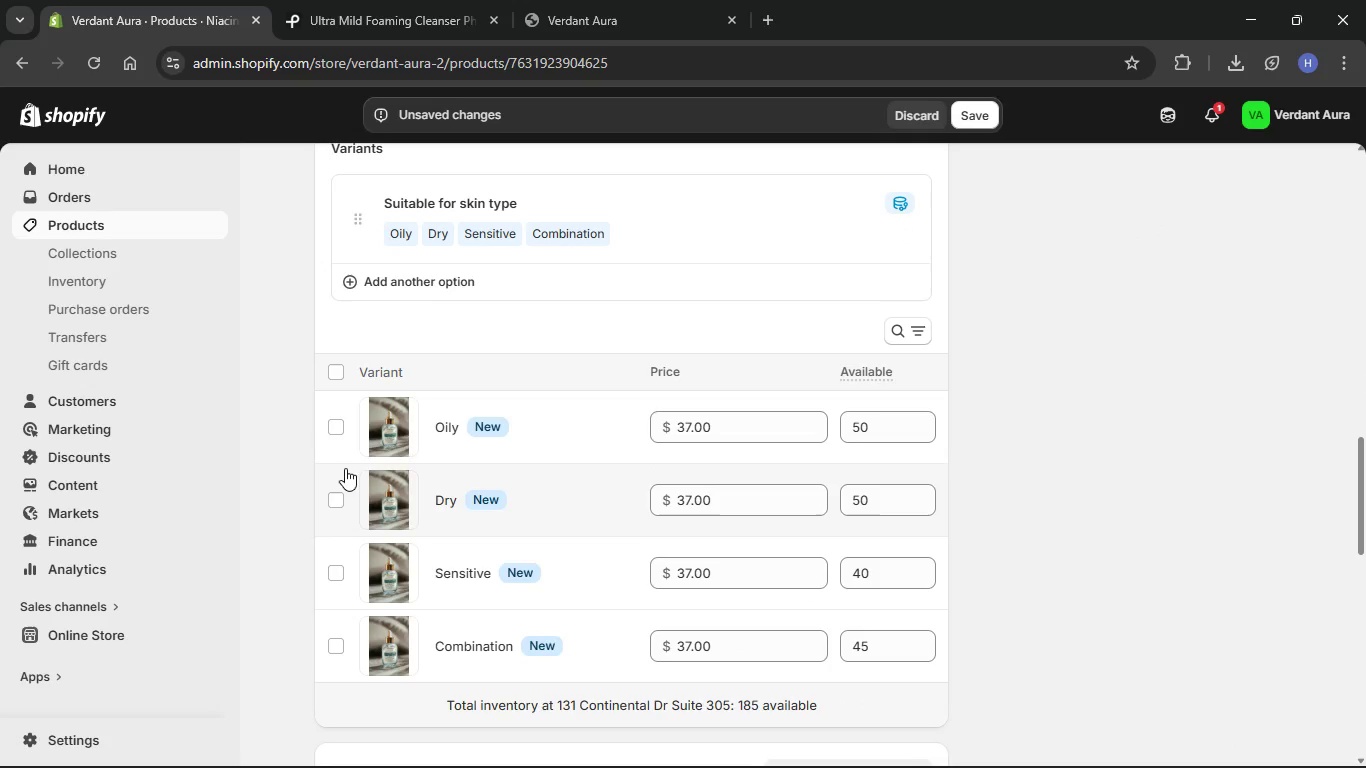 
left_click([346, 456])
 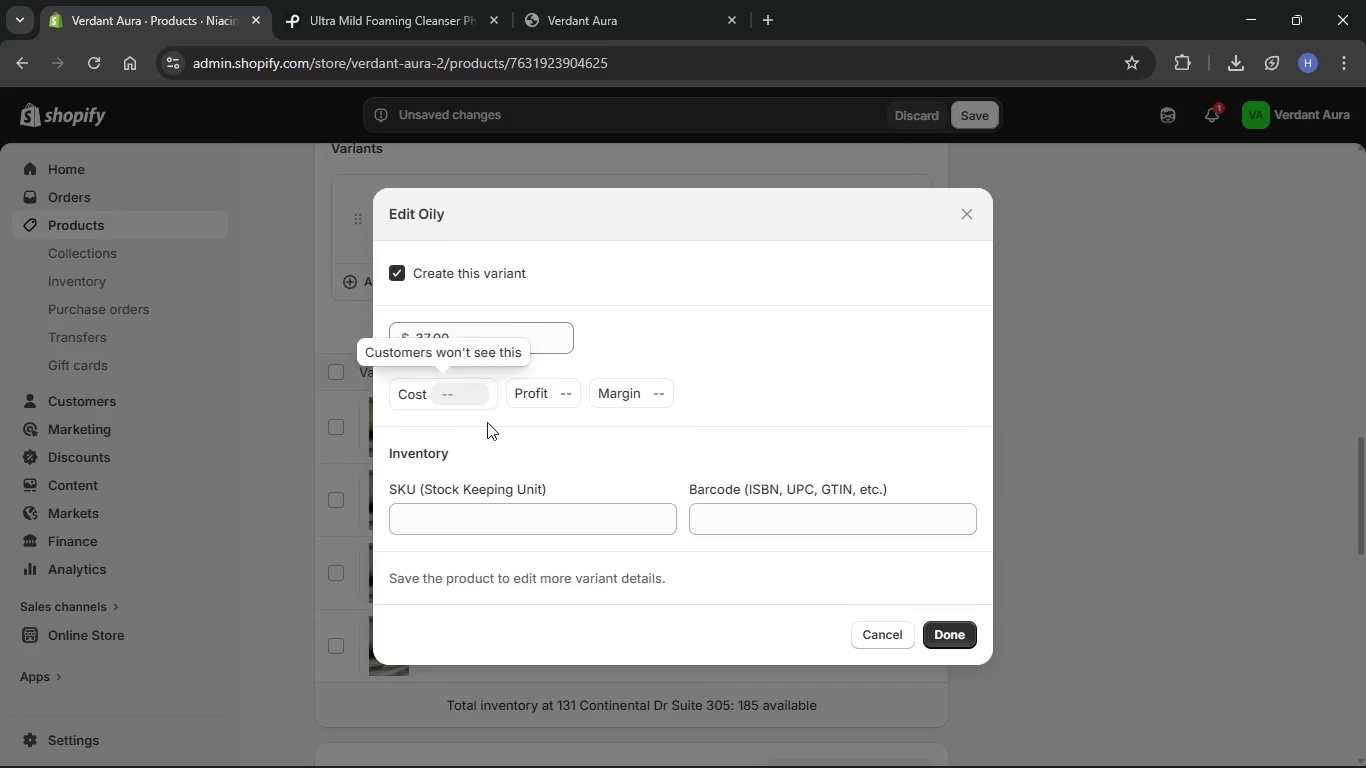 
left_click([475, 520])
 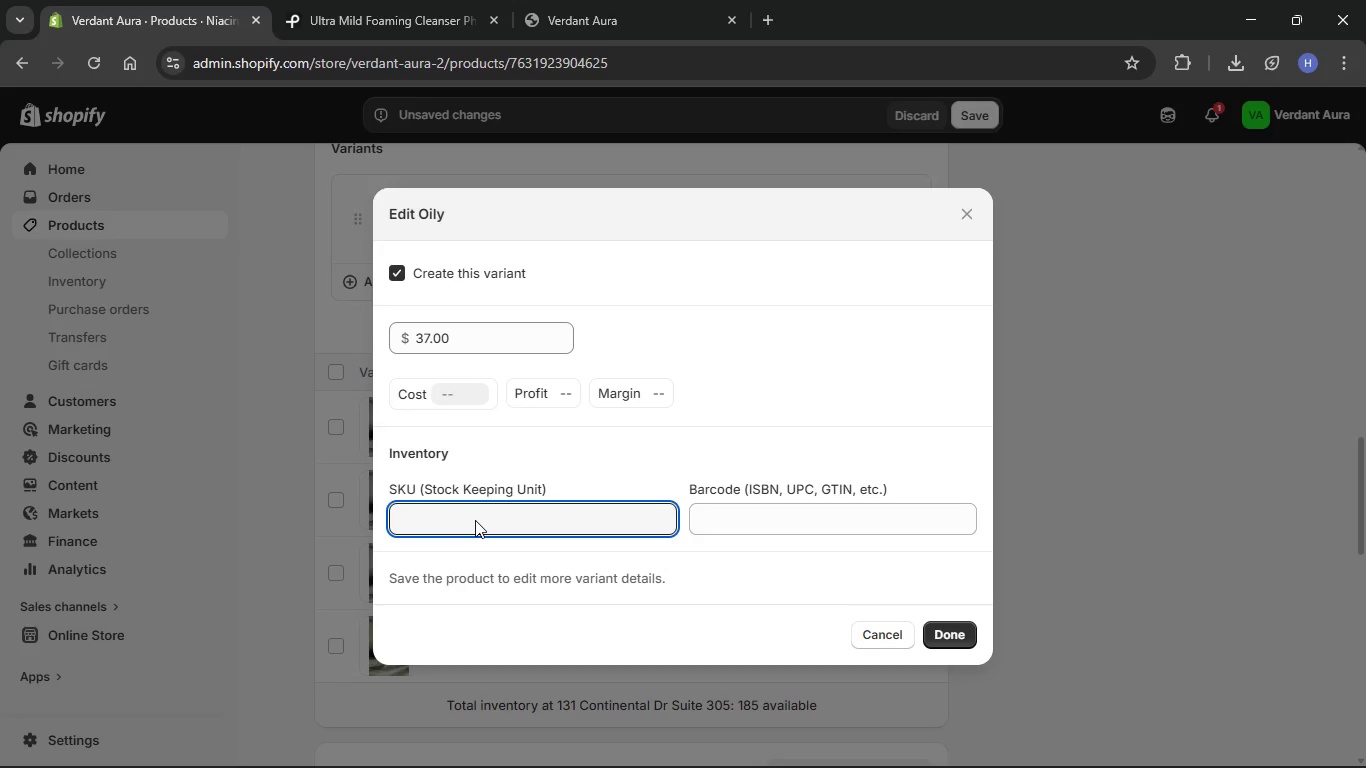 
type(VA-SER-OILY)
 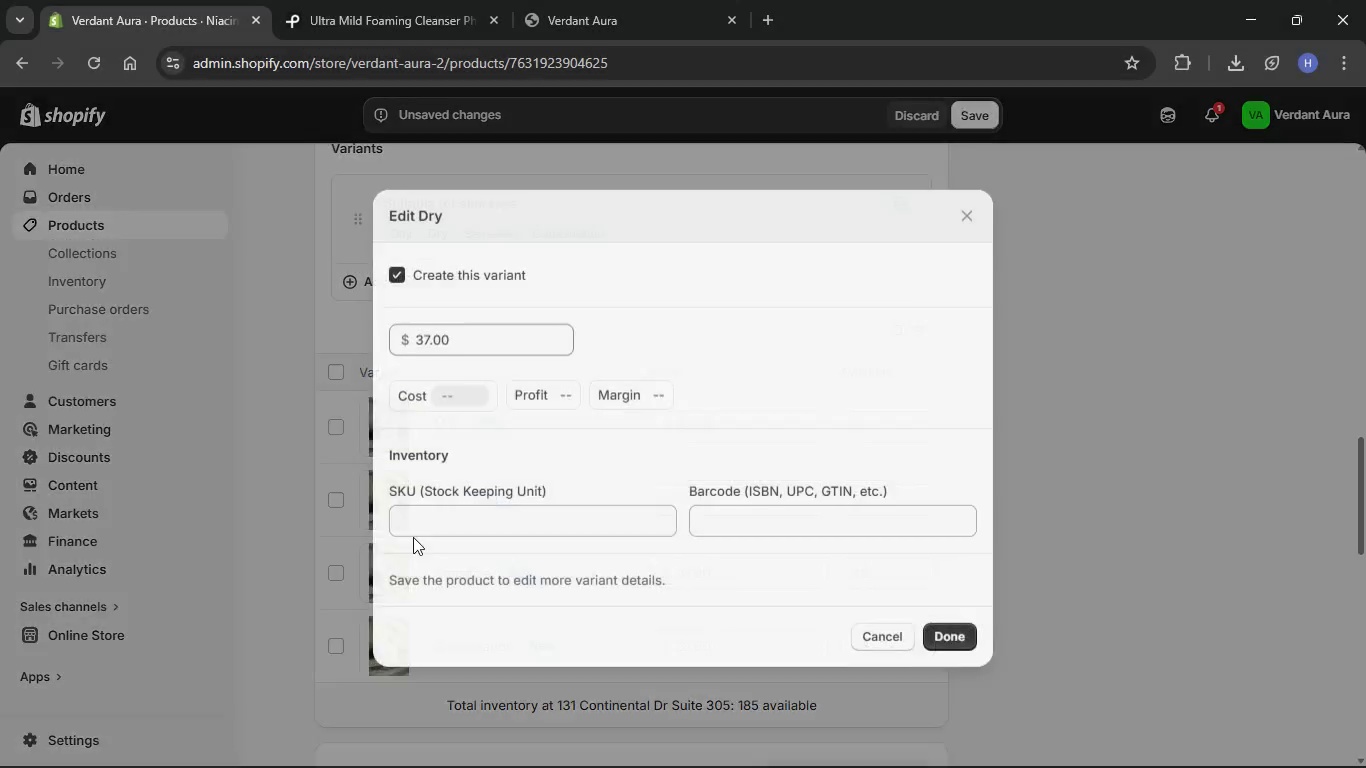 
wait(5.66)
 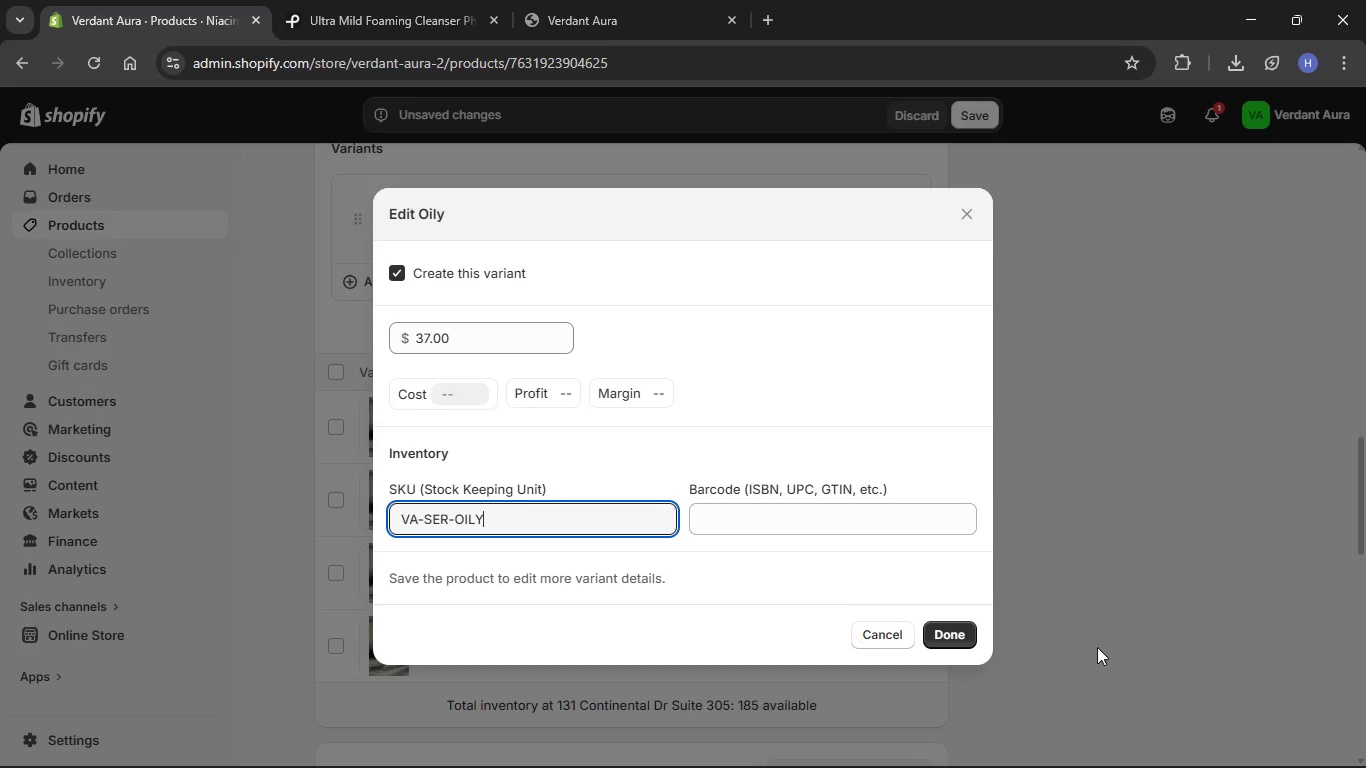 
type(VA-SER-DRY)
 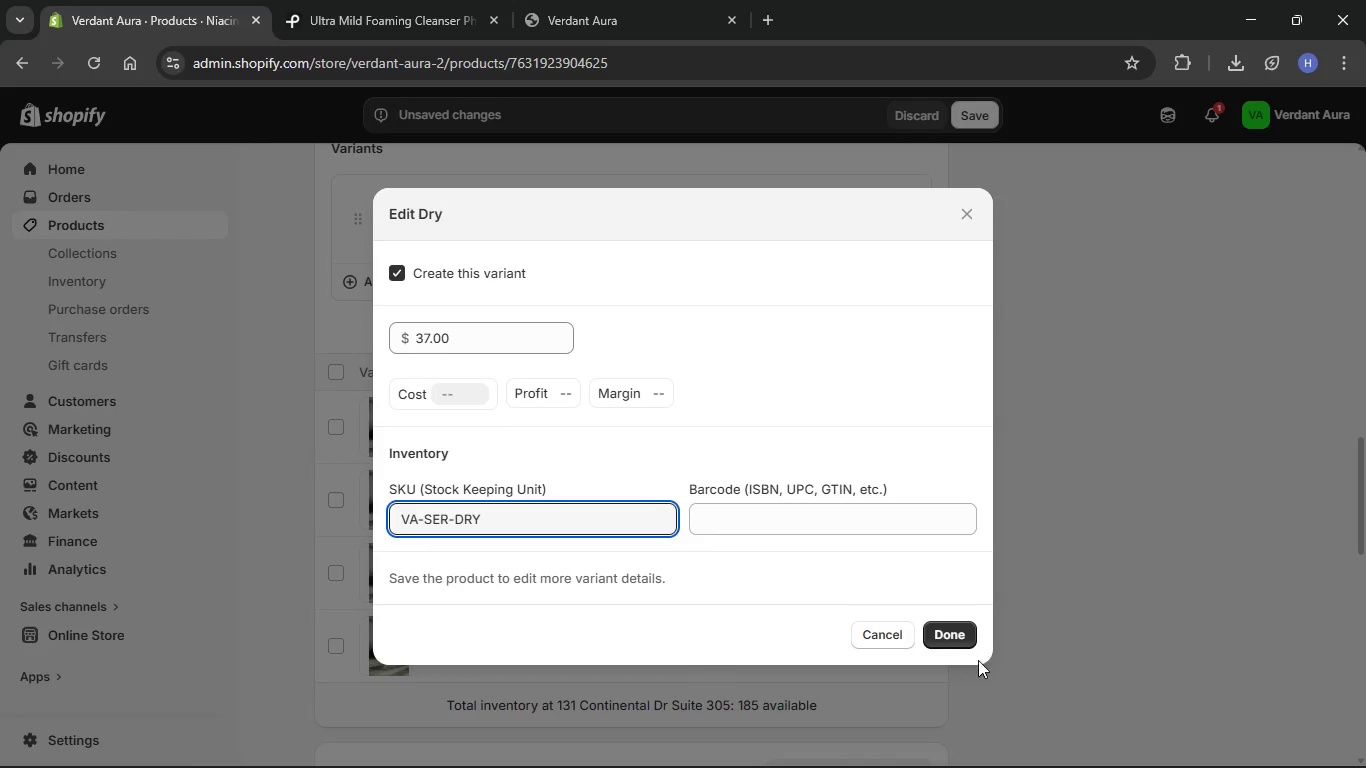 
left_click([935, 644])
 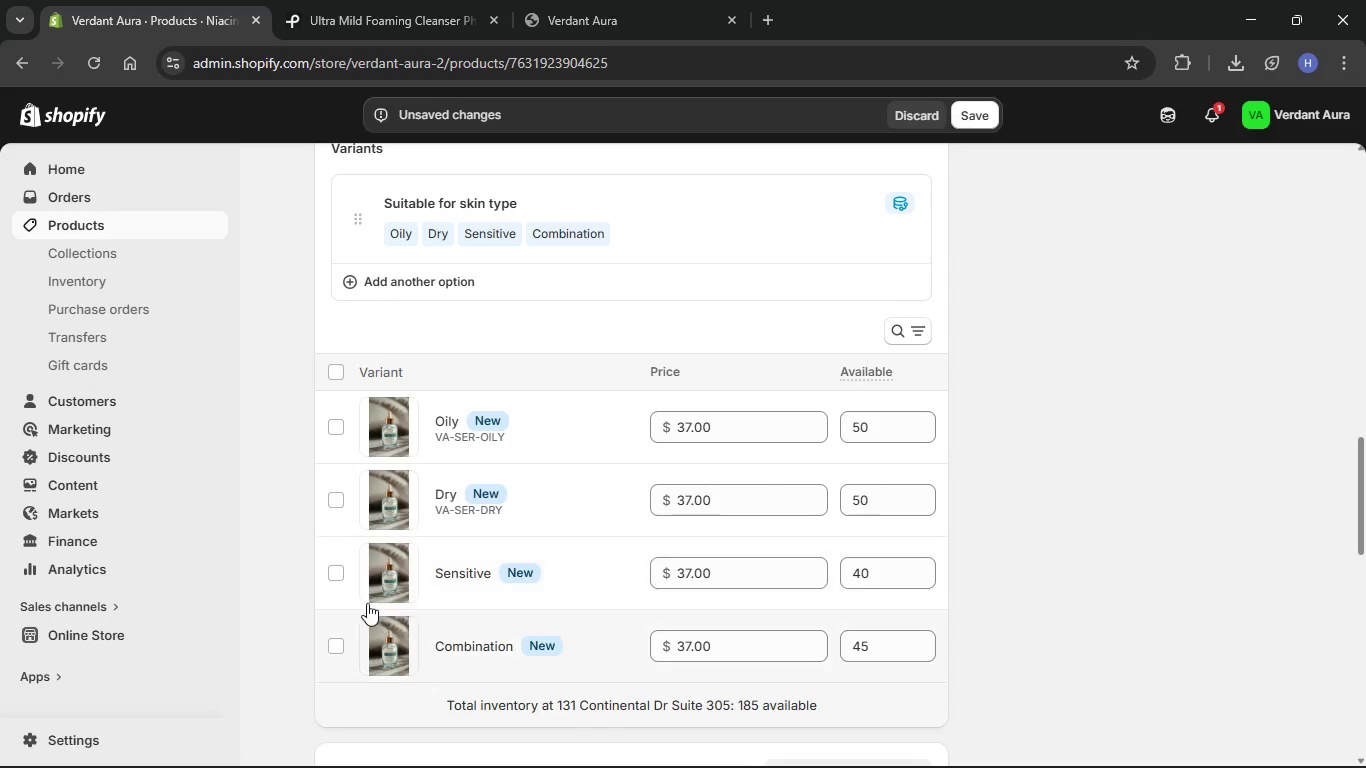 
left_click([338, 600])
 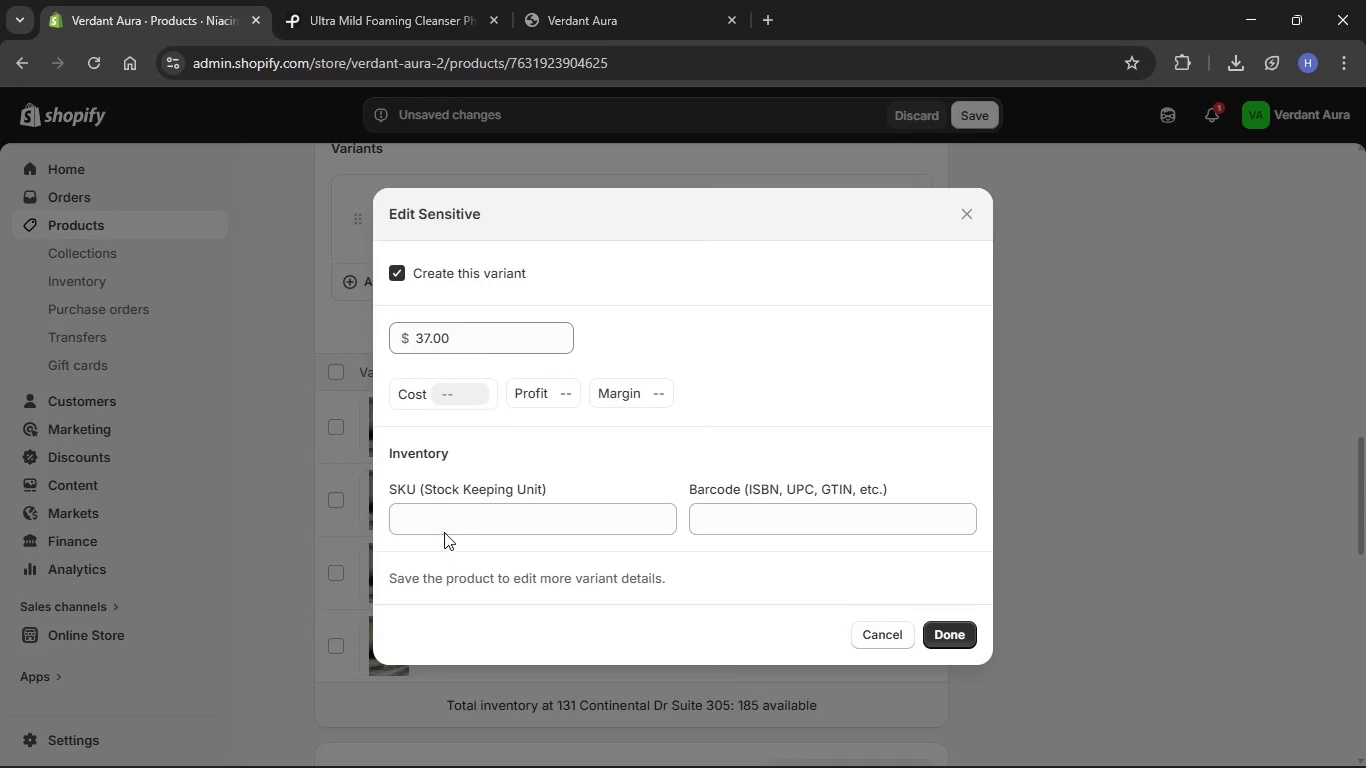 
left_click([452, 516])
 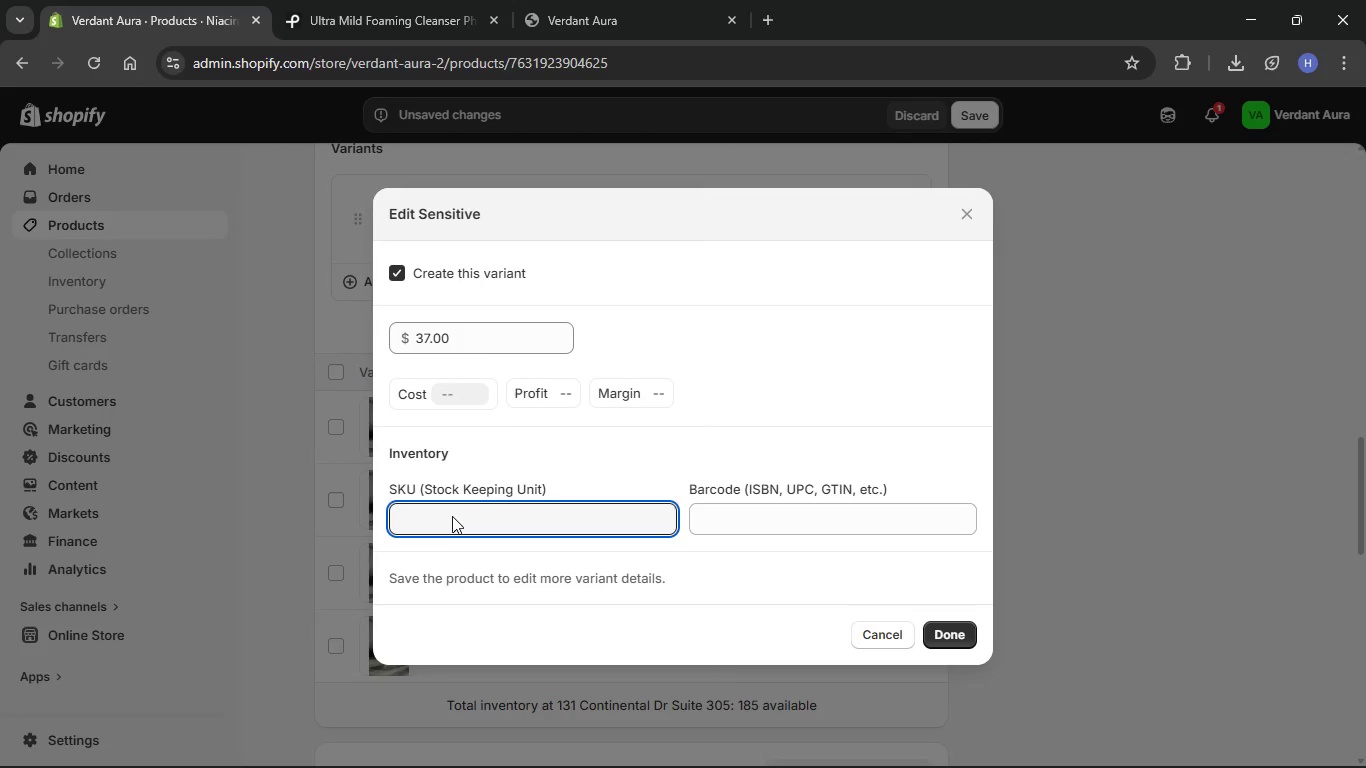 
type(VA-SER-SEN)
 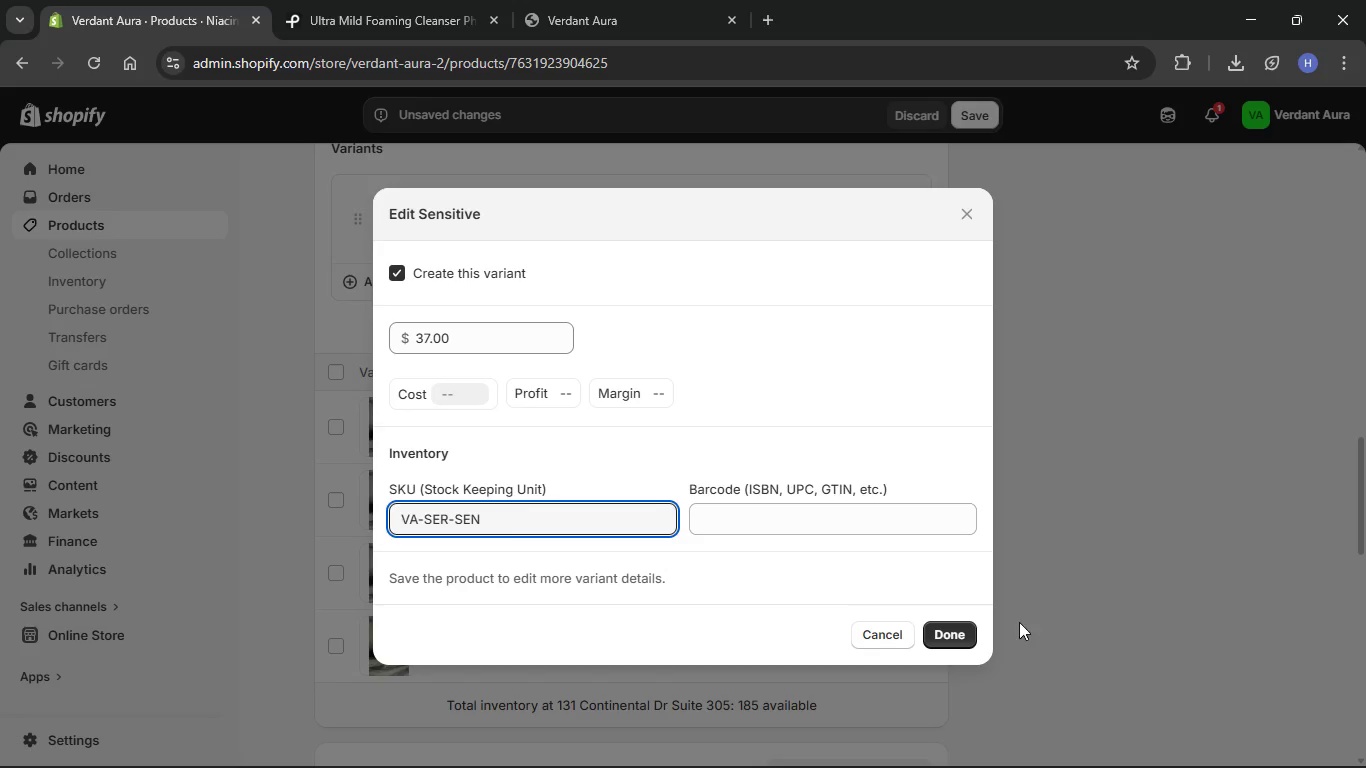 
left_click([955, 639])
 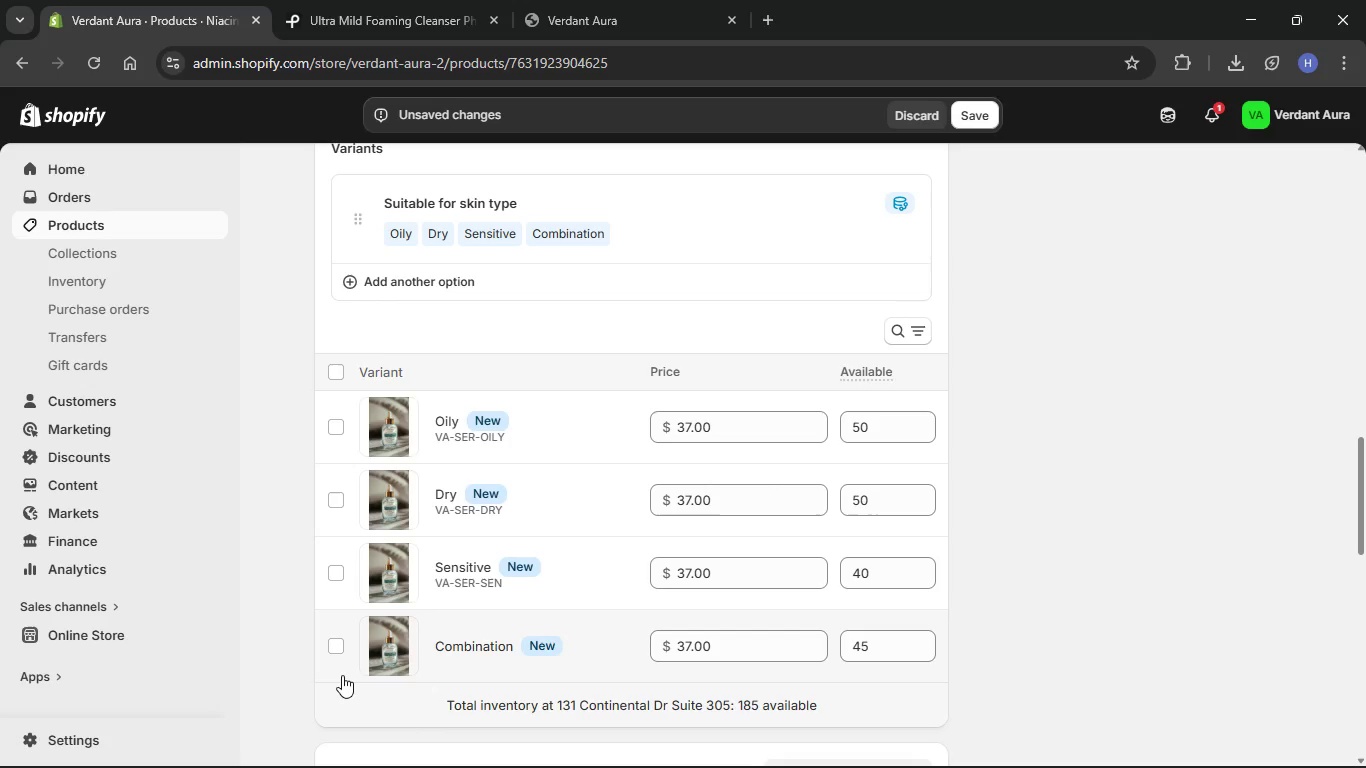 
left_click([341, 670])
 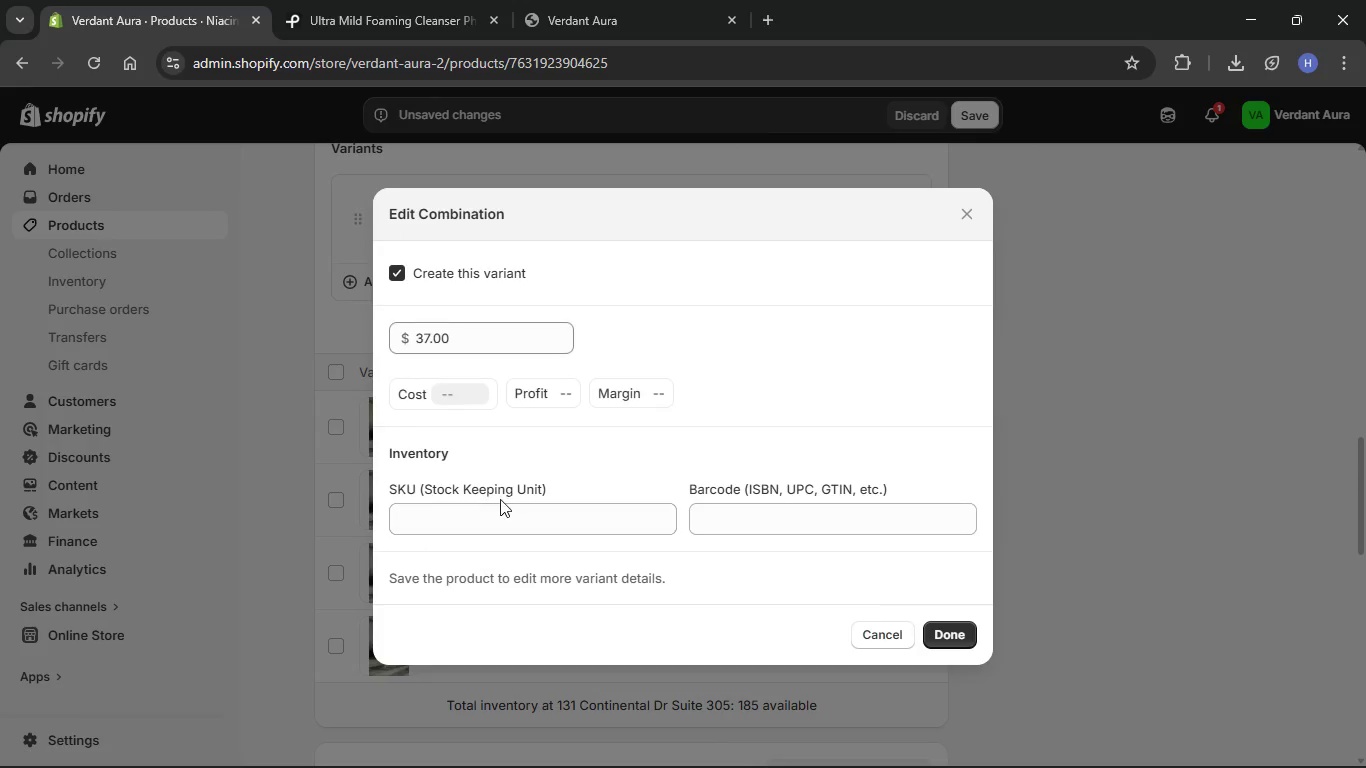 
left_click([496, 512])
 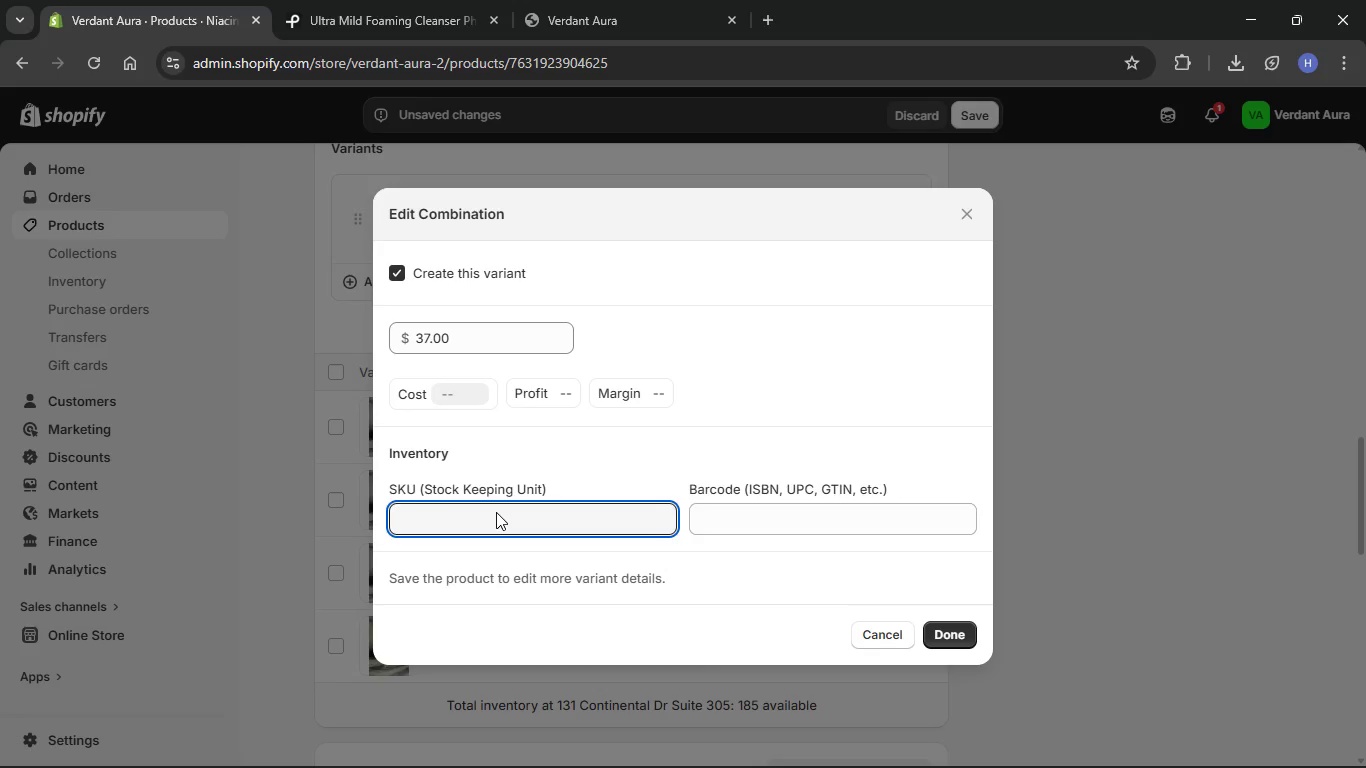 
type(VA-SER-M)
key(Backspace)
type(COM)
 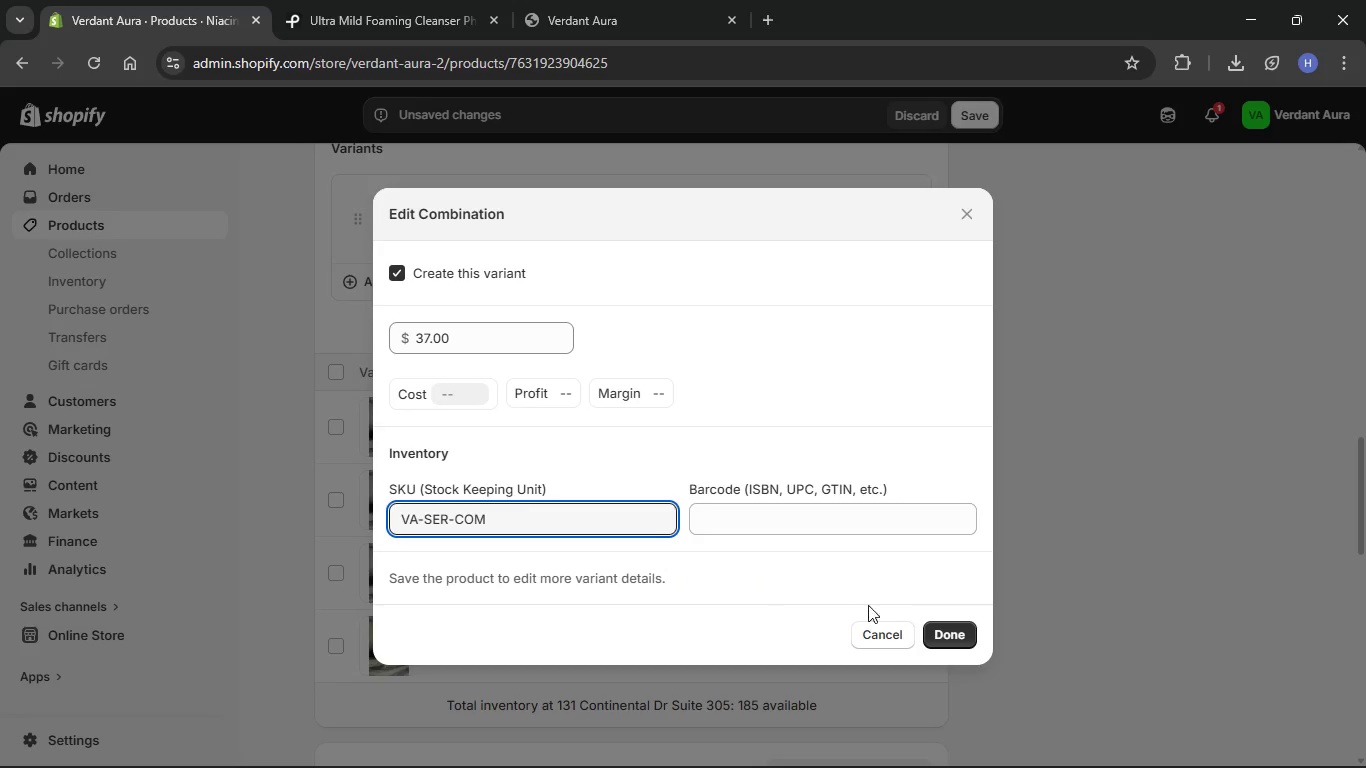 
left_click([936, 623])
 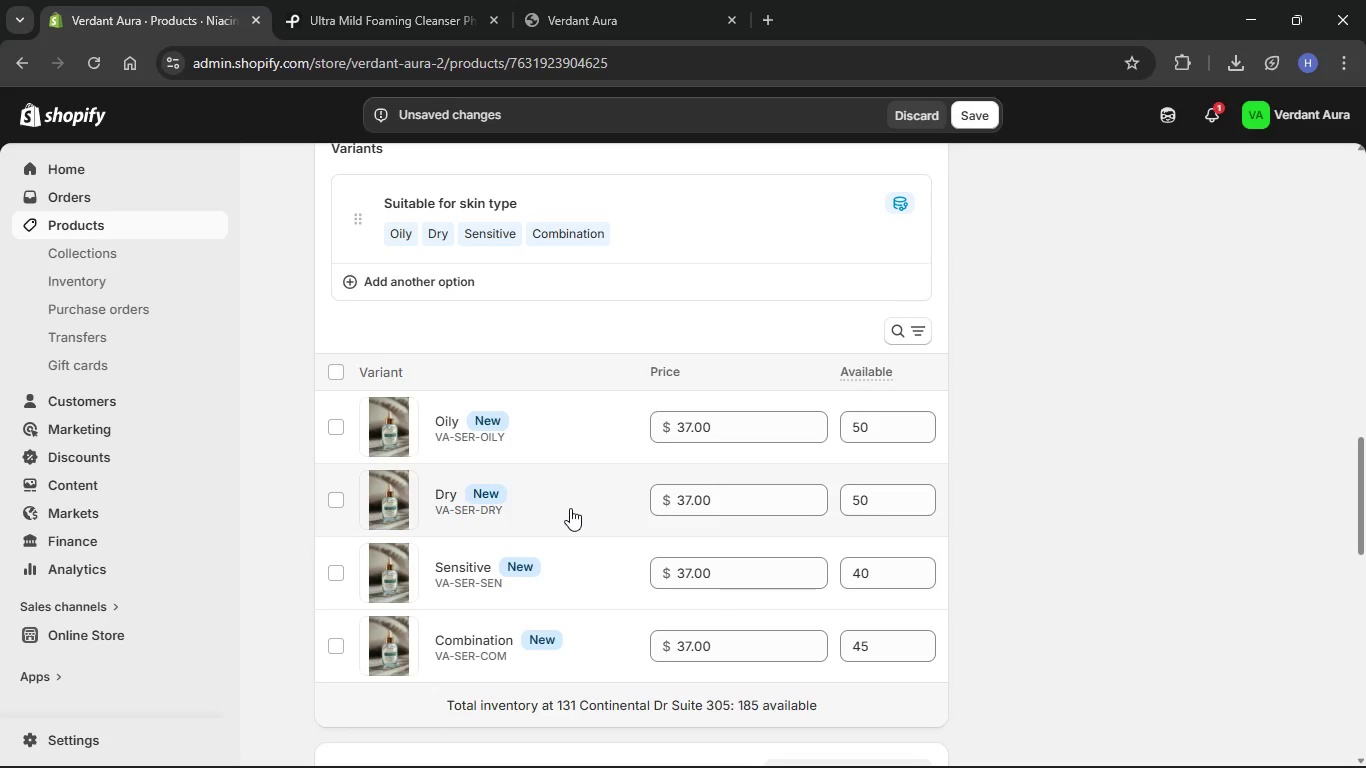 
scroll: coordinate [569, 498], scroll_direction: down, amount: 14.0
 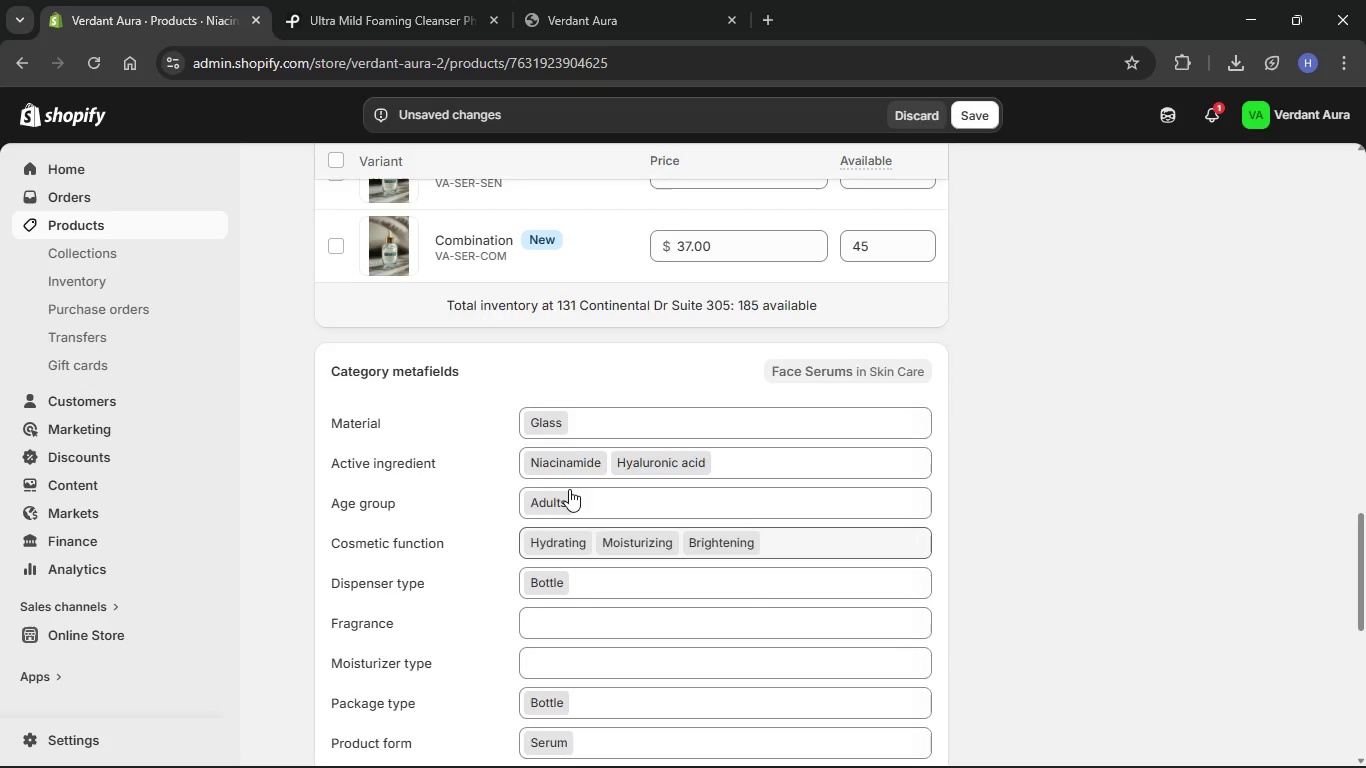 
scroll: coordinate [546, 482], scroll_direction: up, amount: 64.0
 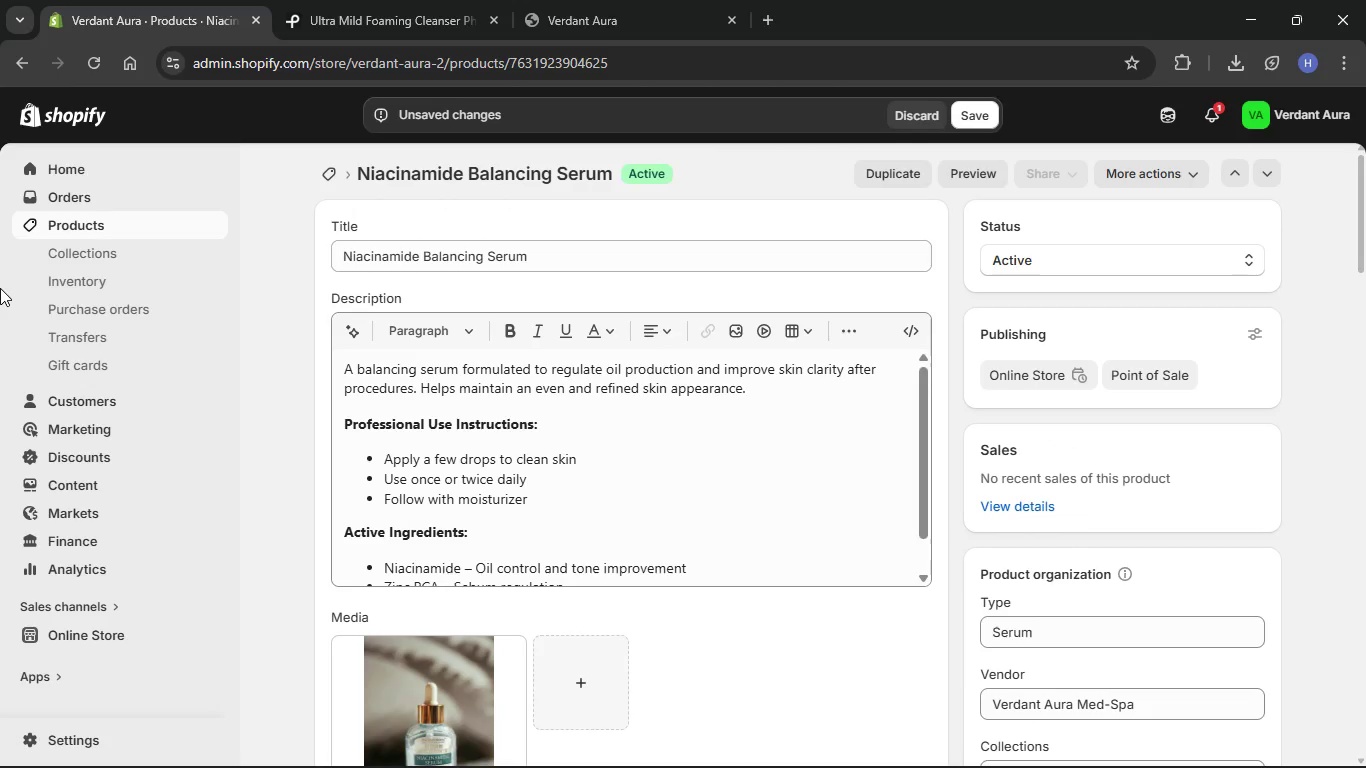 
wait(37.22)
 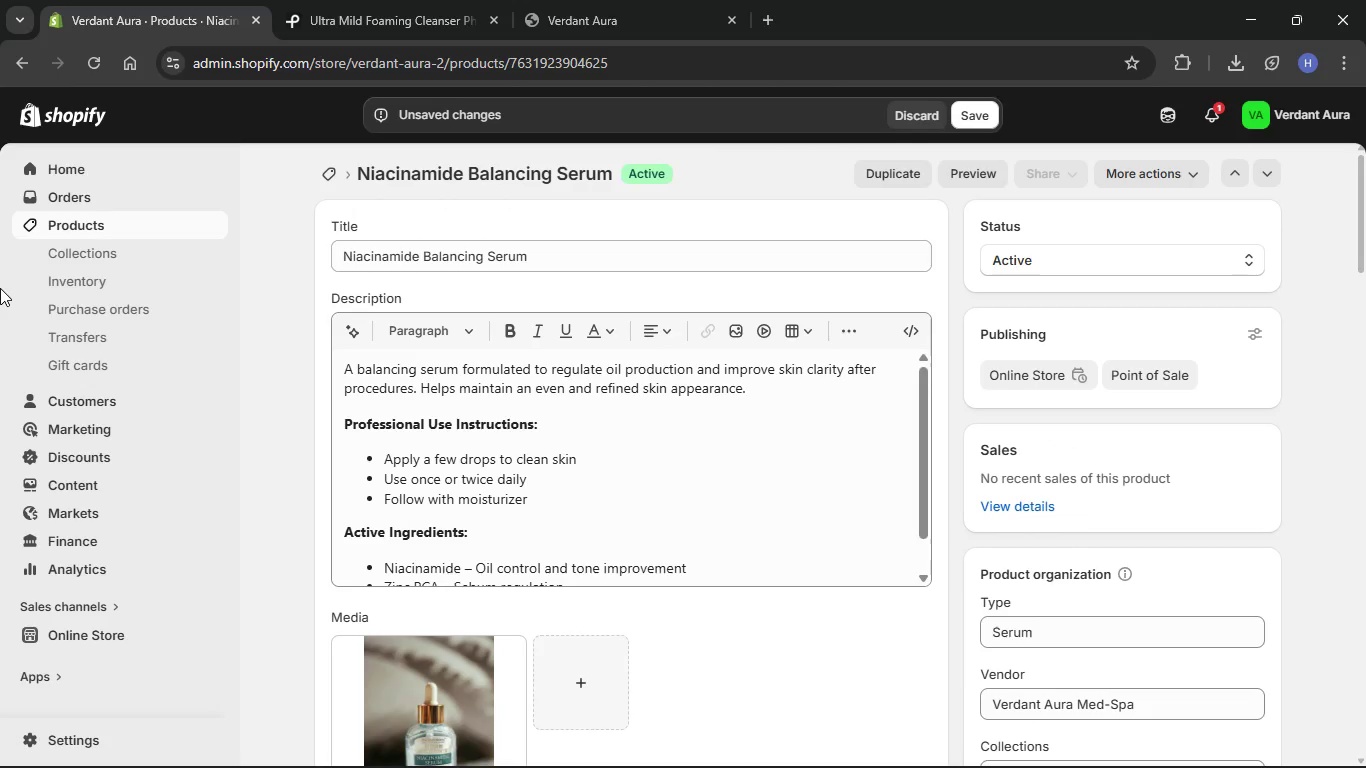 
scroll: coordinate [494, 343], scroll_direction: down, amount: 50.0
 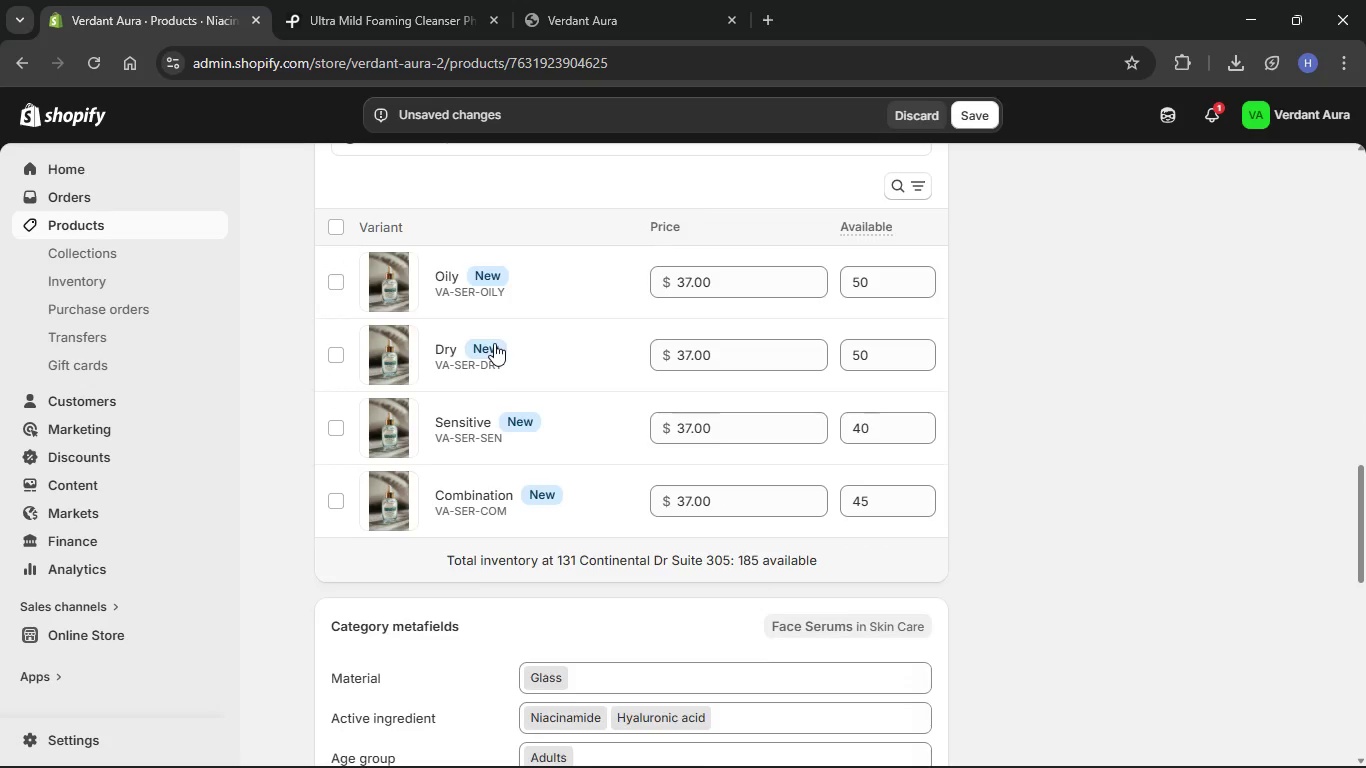 
scroll: coordinate [492, 342], scroll_direction: up, amount: 52.0
 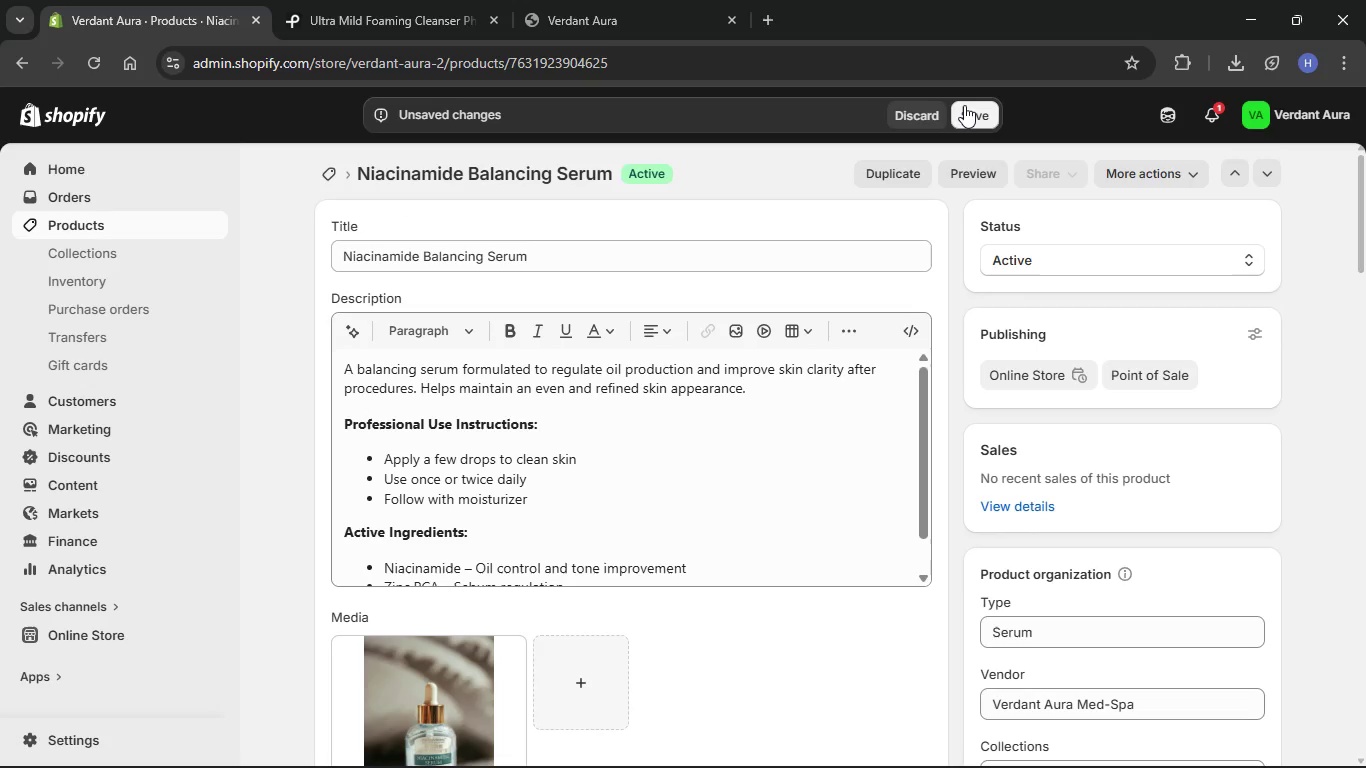 
left_click([964, 105])
 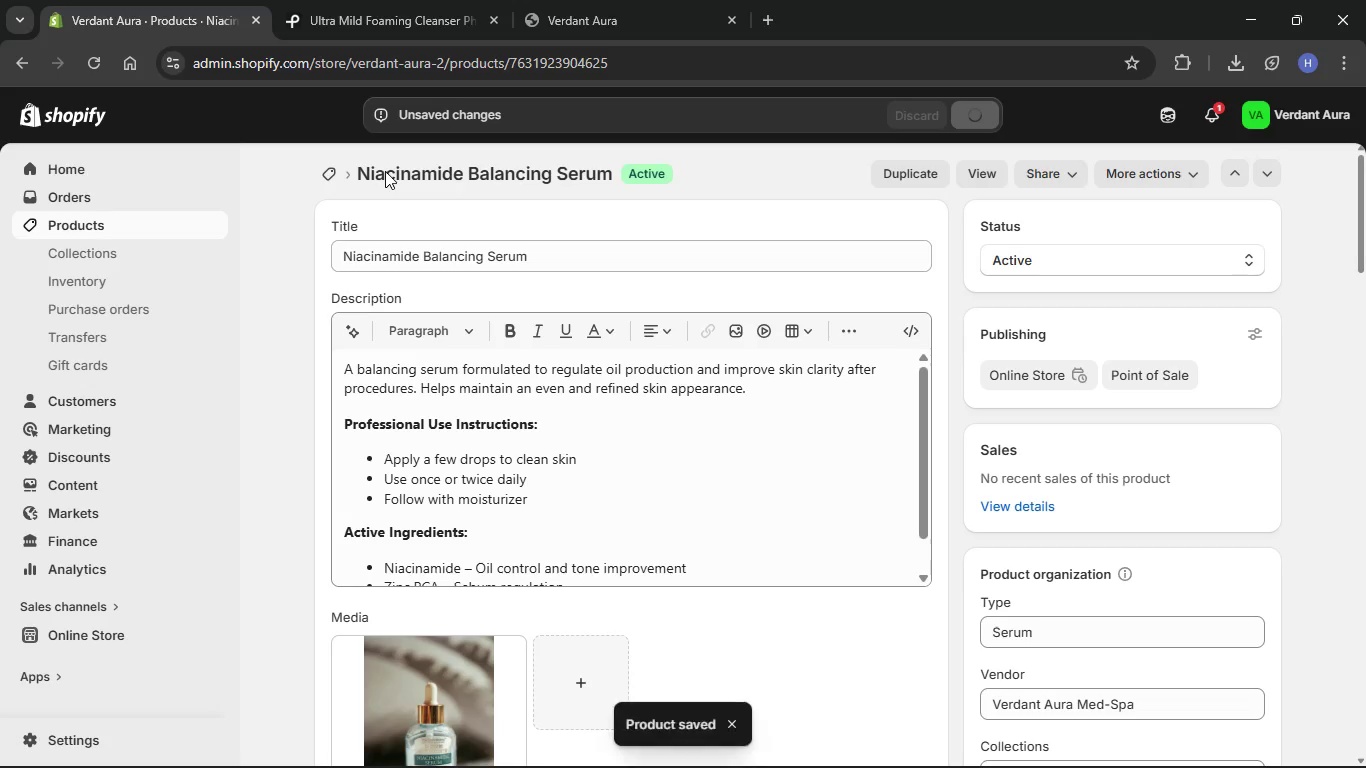 
wait(12.45)
 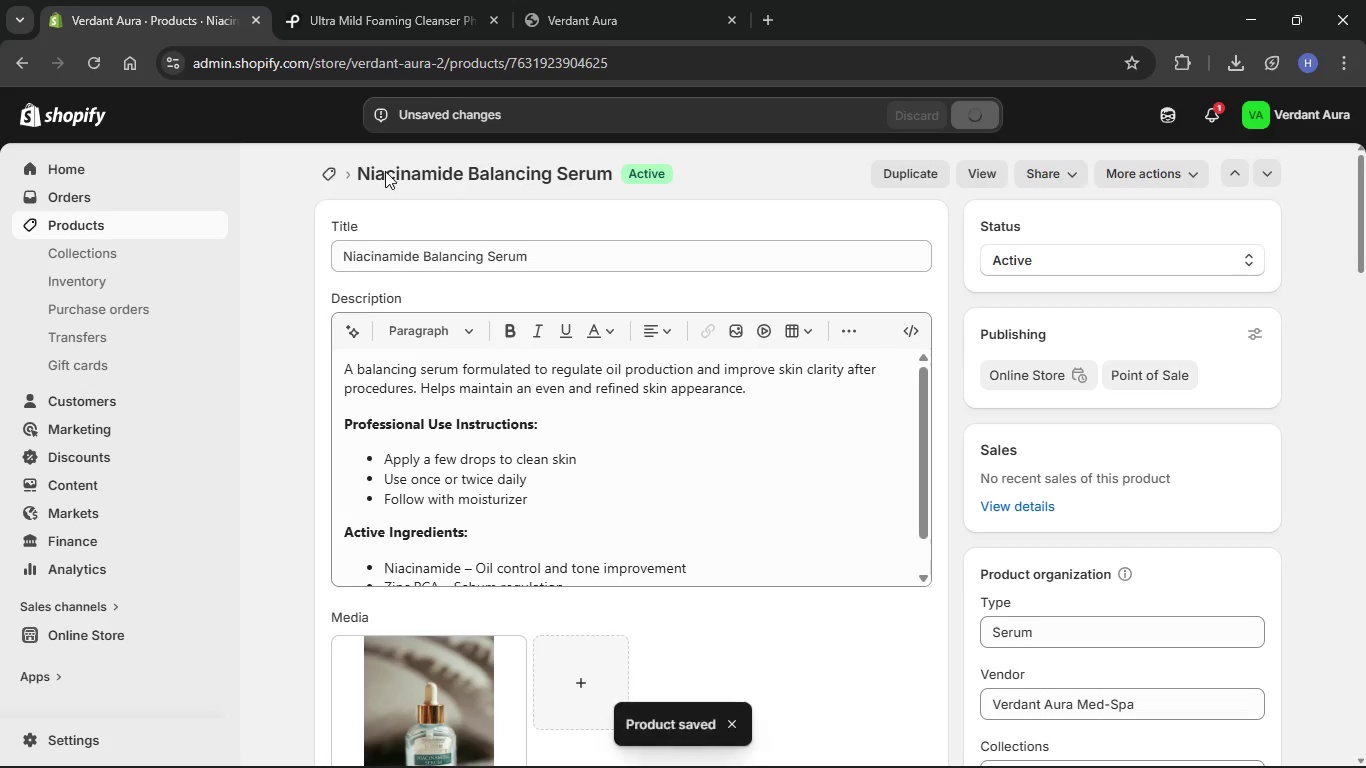 
left_click([321, 177])
 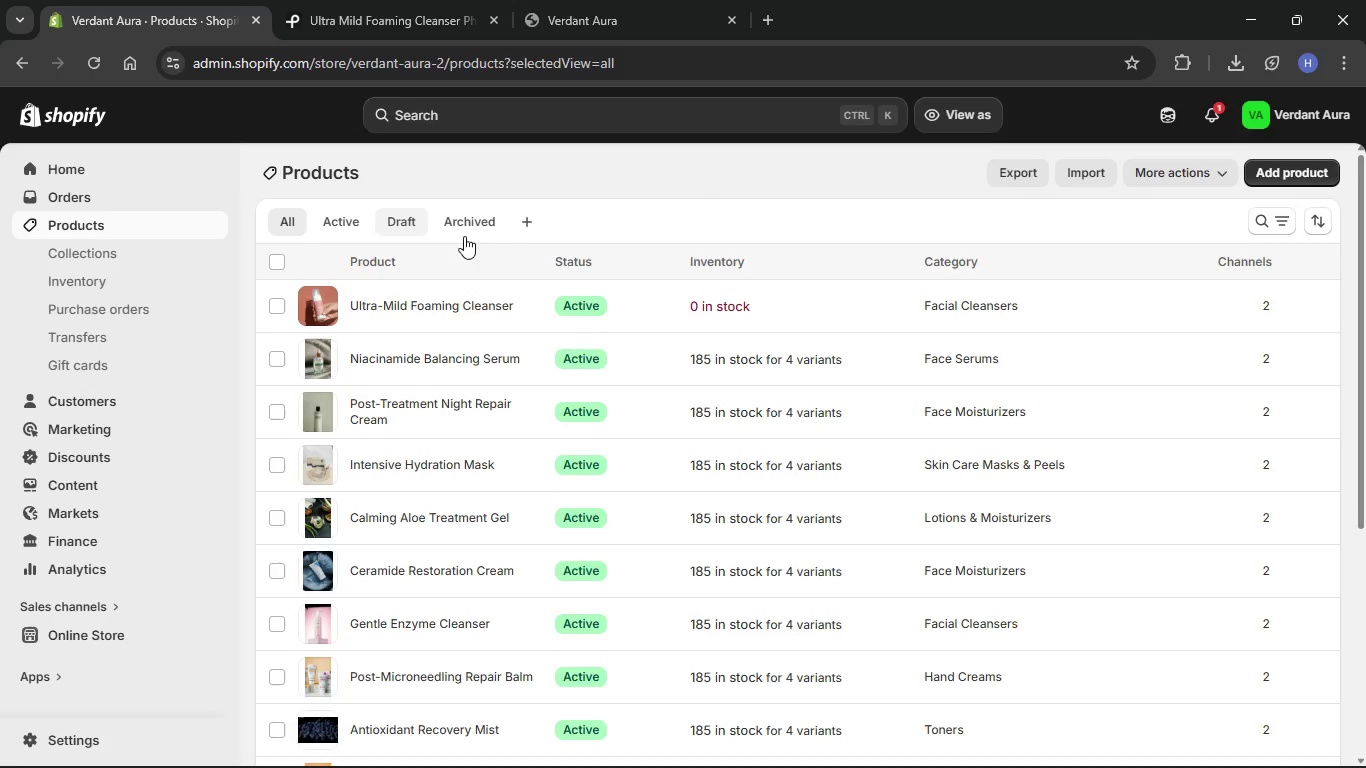 
left_click([462, 298])
 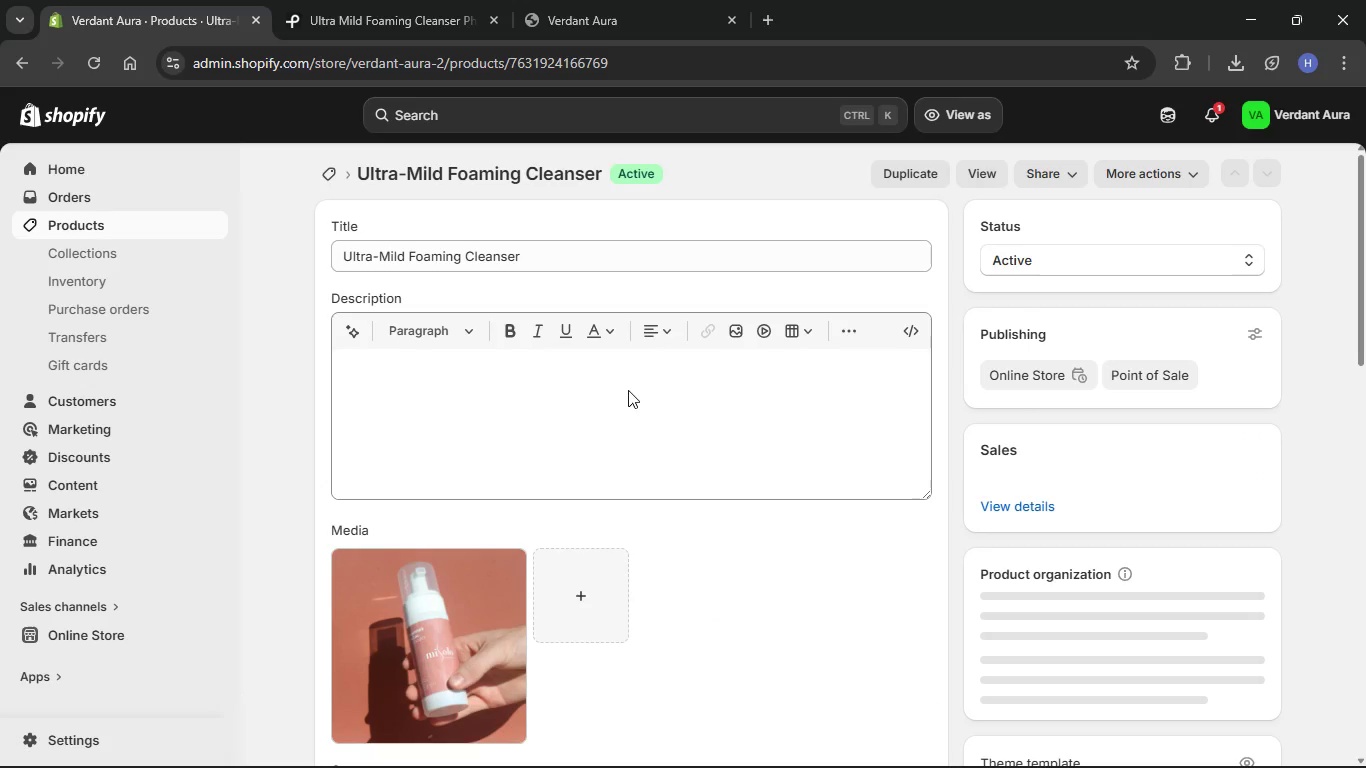 
scroll: coordinate [626, 432], scroll_direction: down, amount: 27.0
 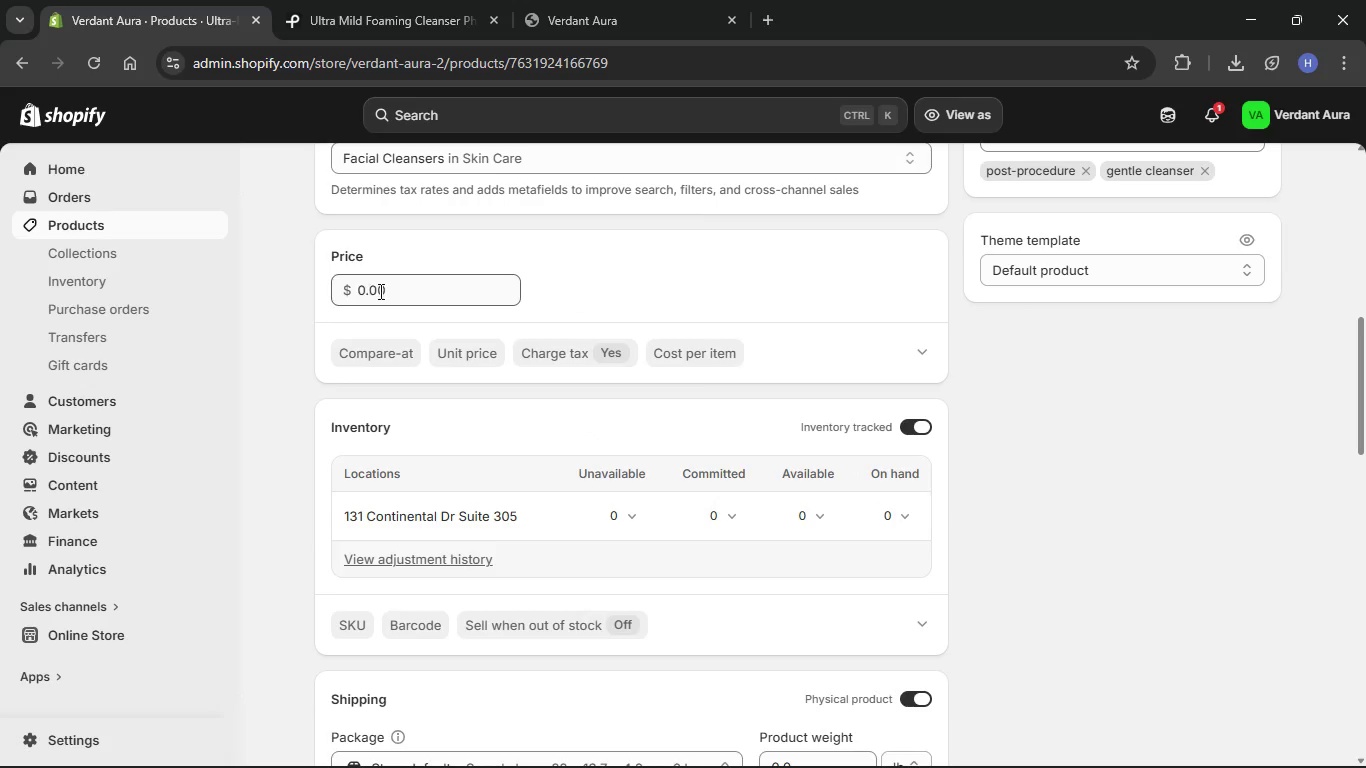 
left_click([386, 291])
 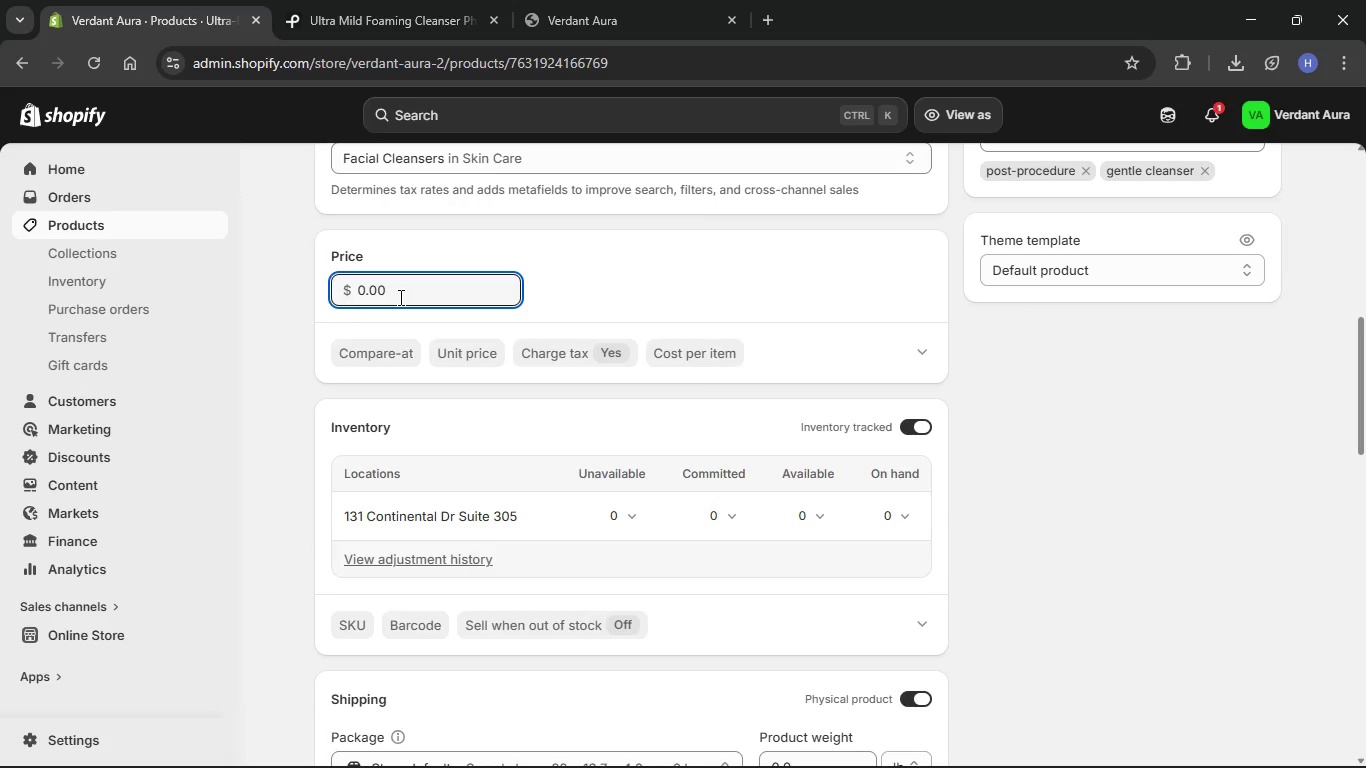 
key(Backspace)
 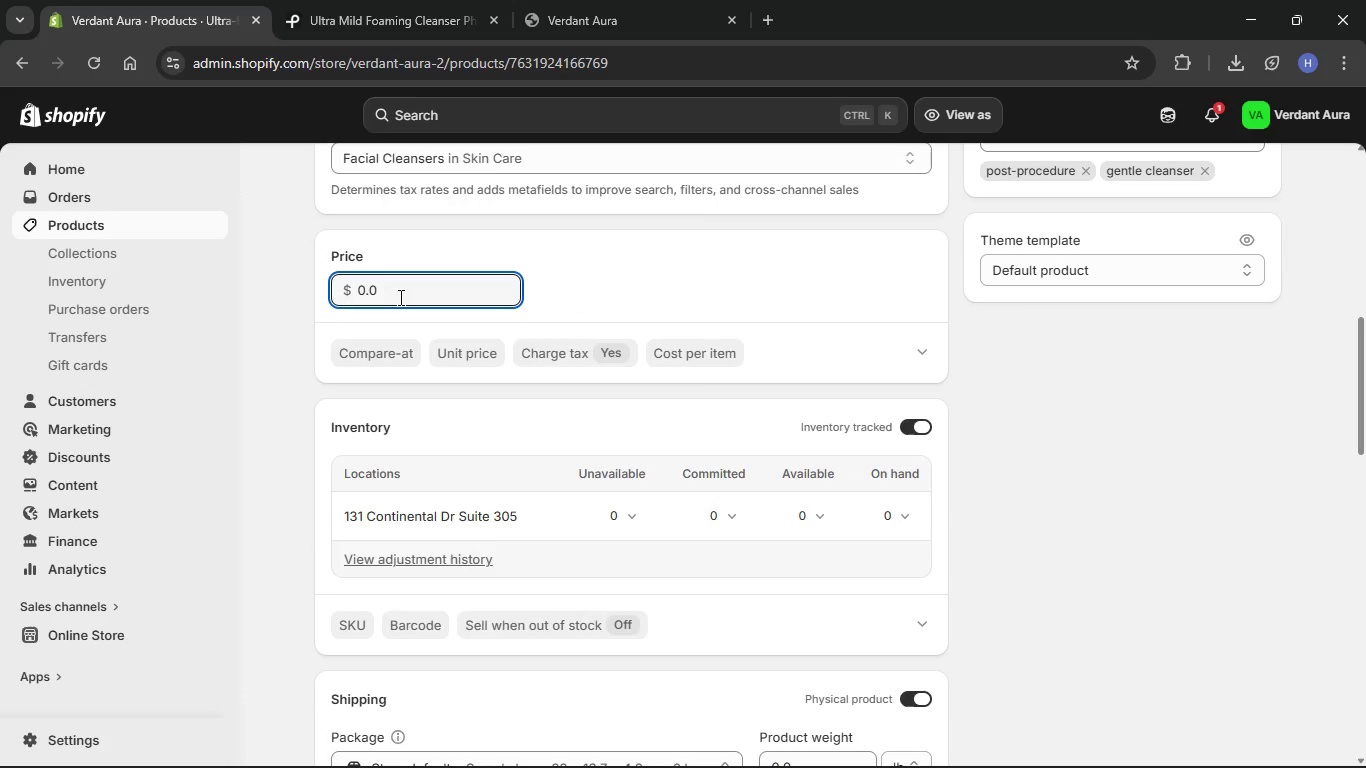 
key(Backspace)
 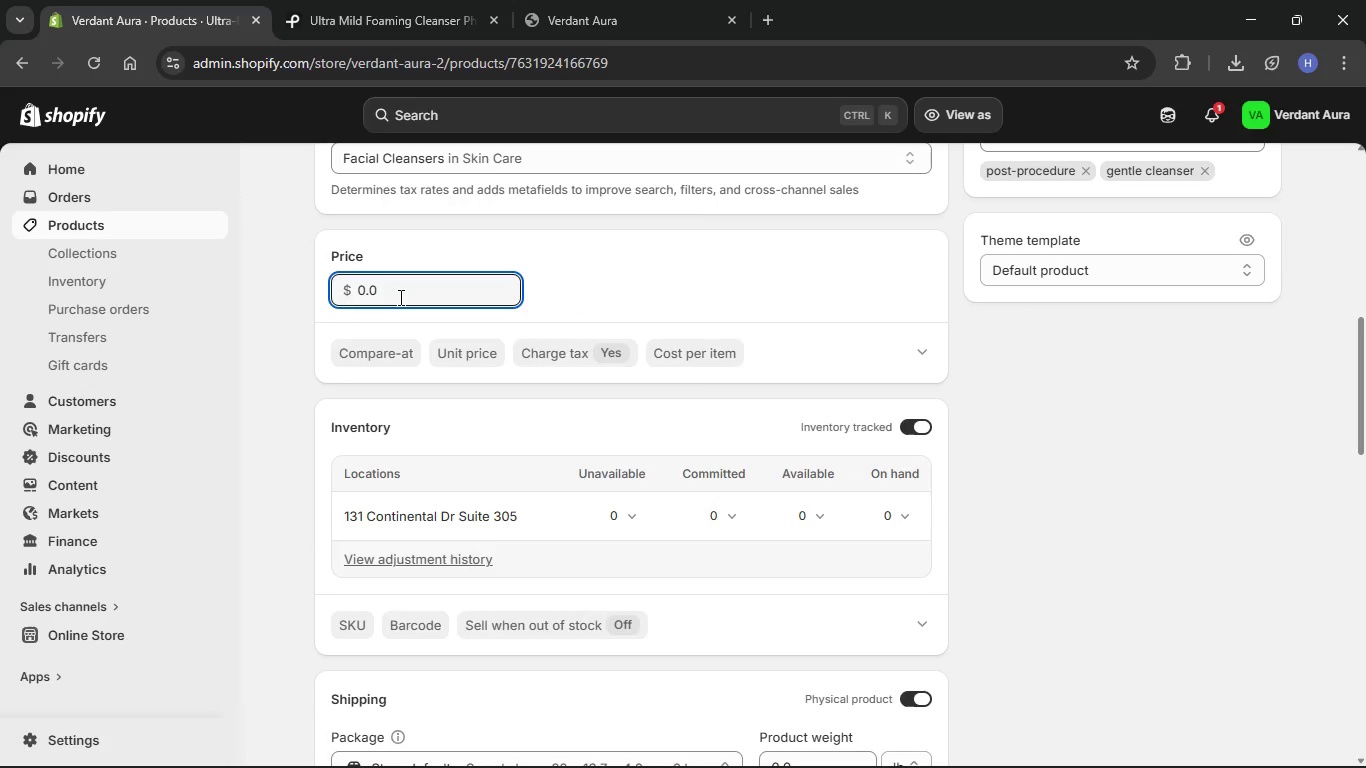 
key(Backspace)
 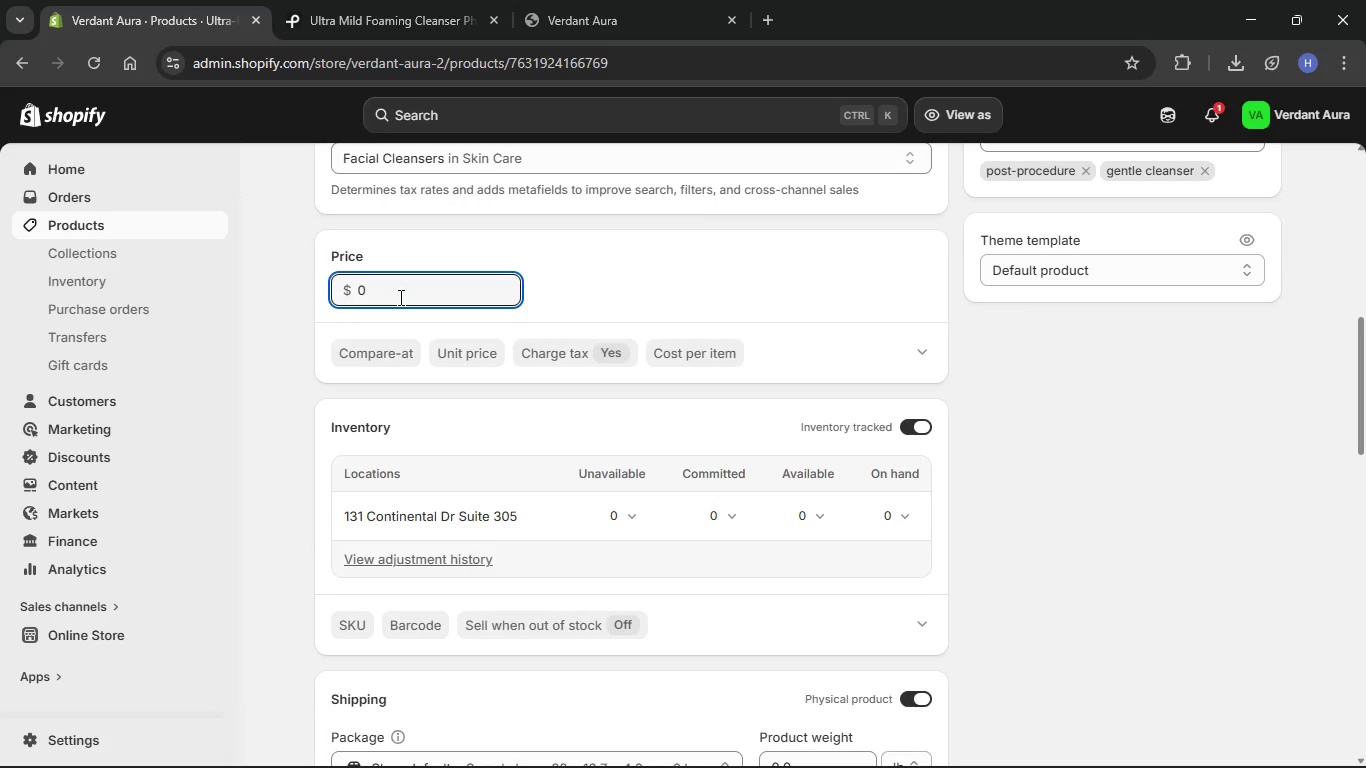 
key(Backspace)
 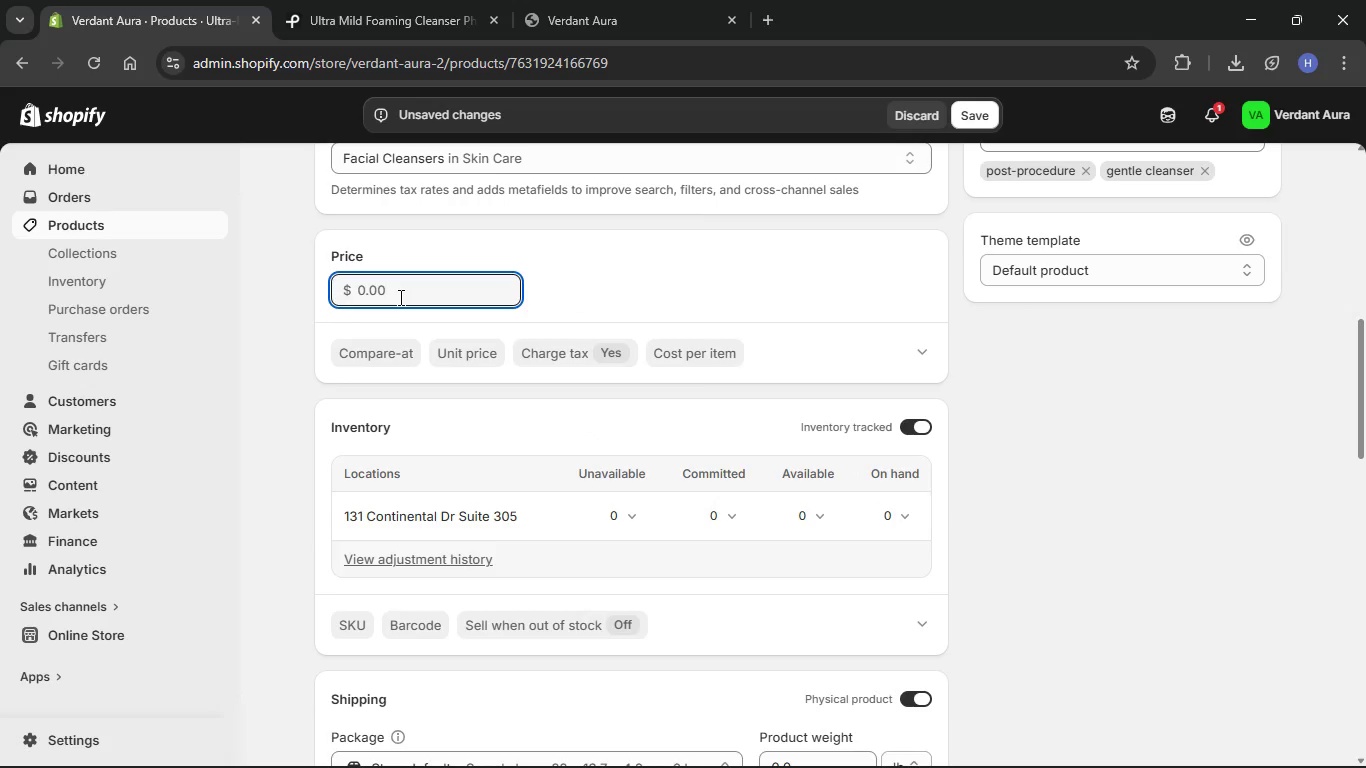 
key(Numpad2)
 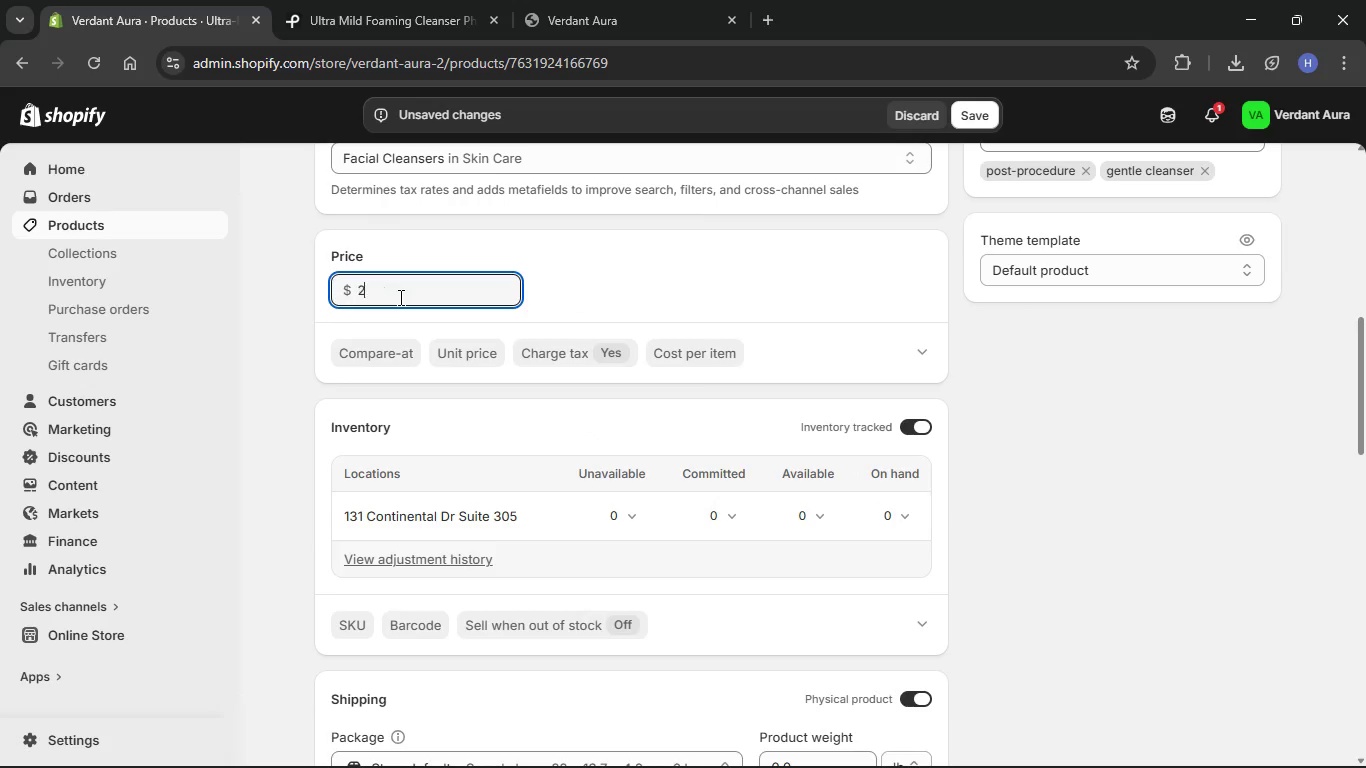 
key(Numpad7)
 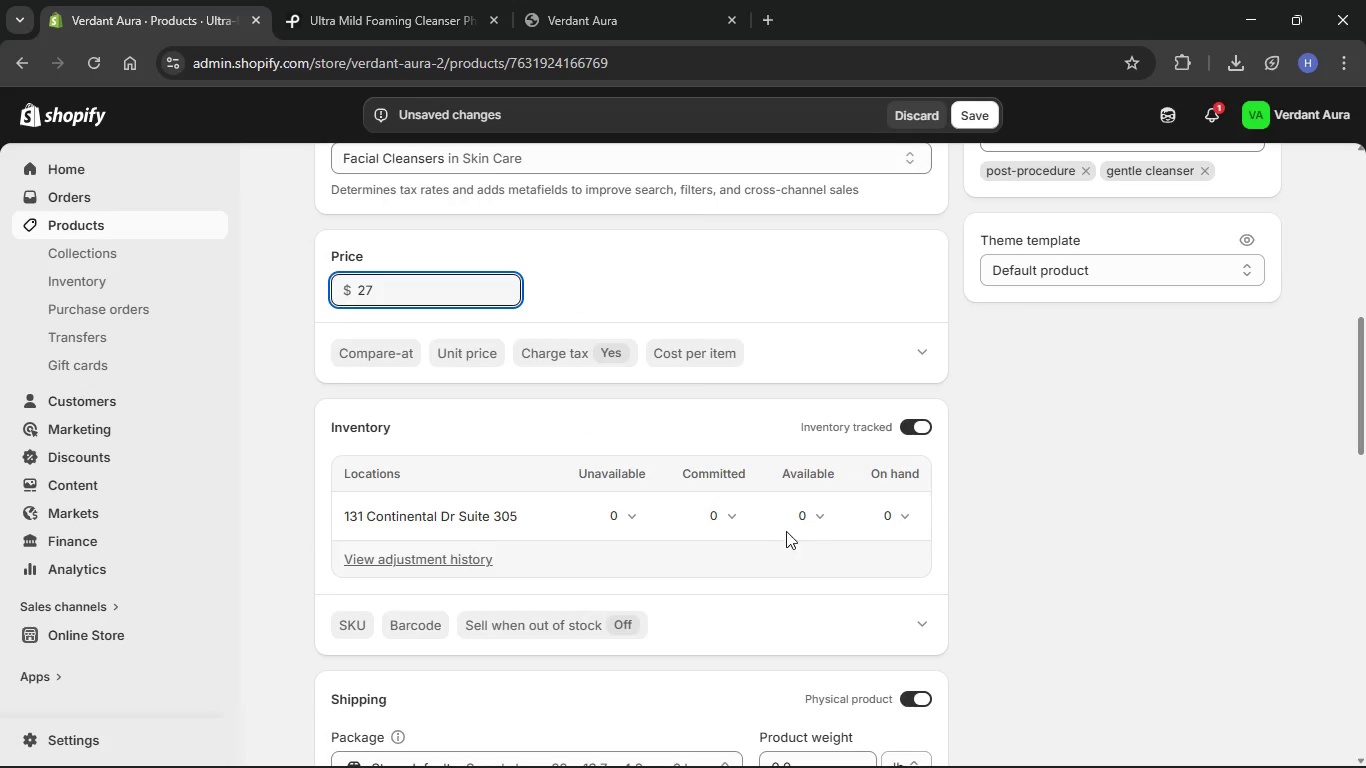 
left_click([822, 516])
 